 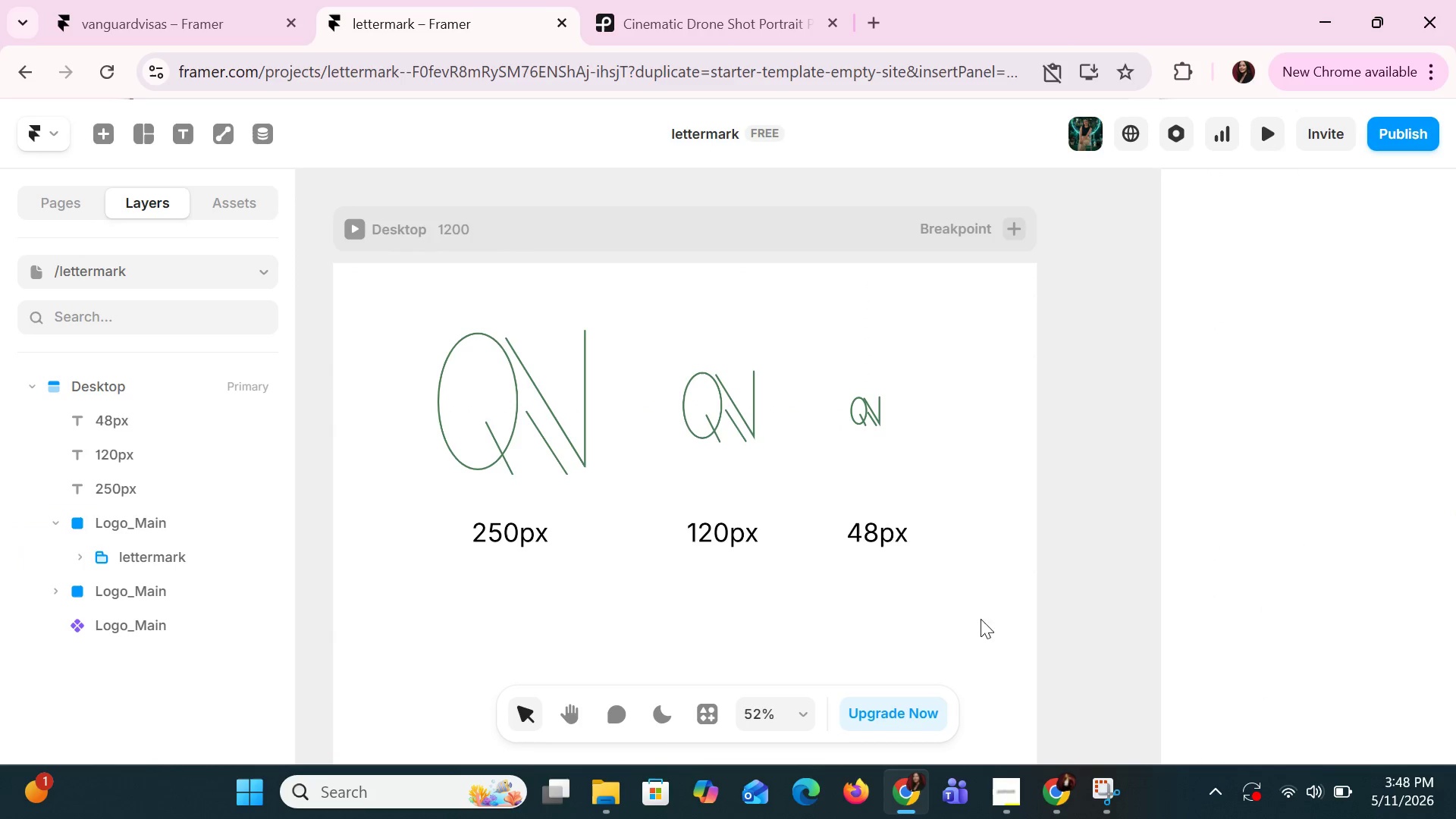 
left_click([1106, 787])
 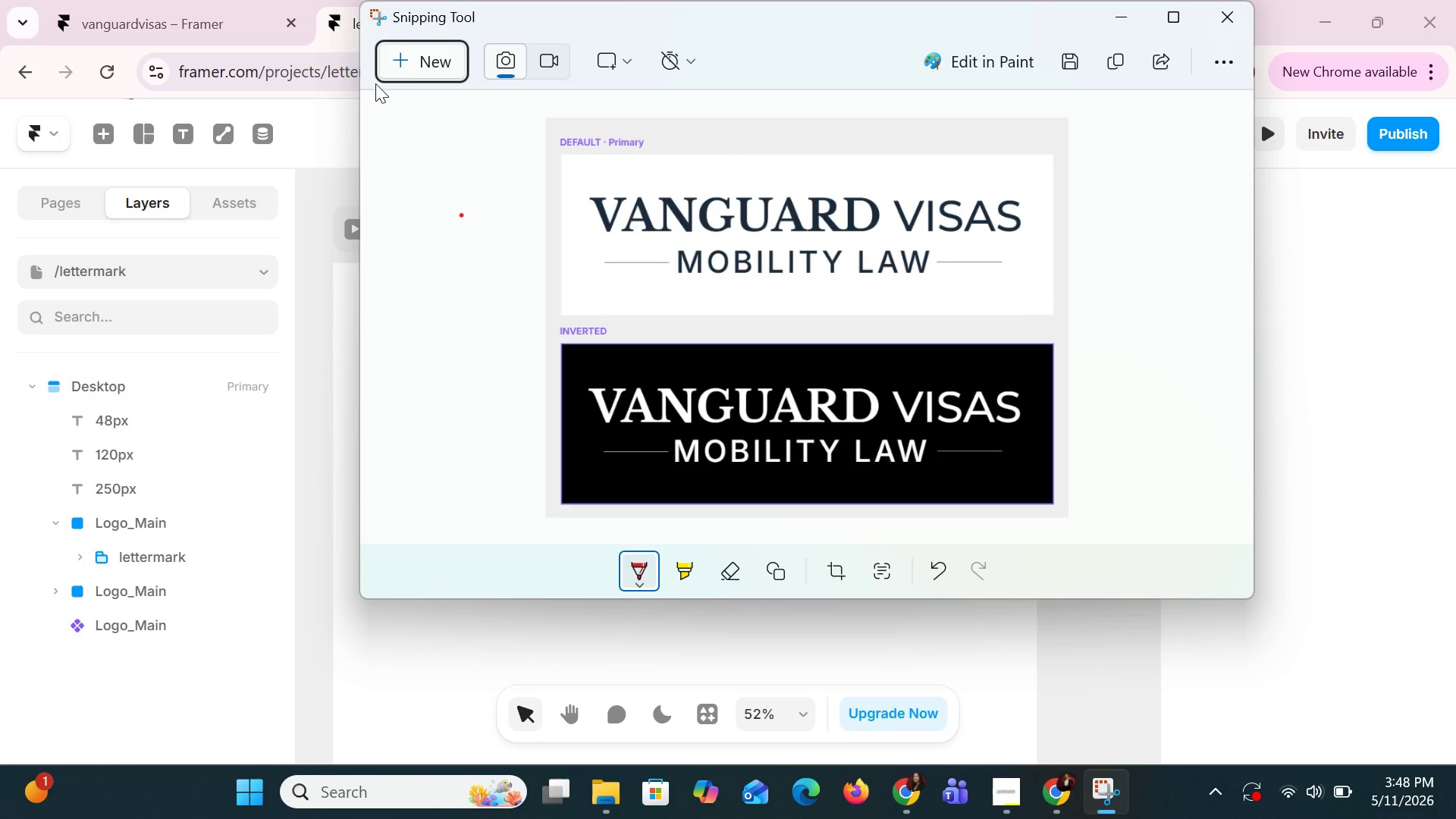 
left_click([405, 65])
 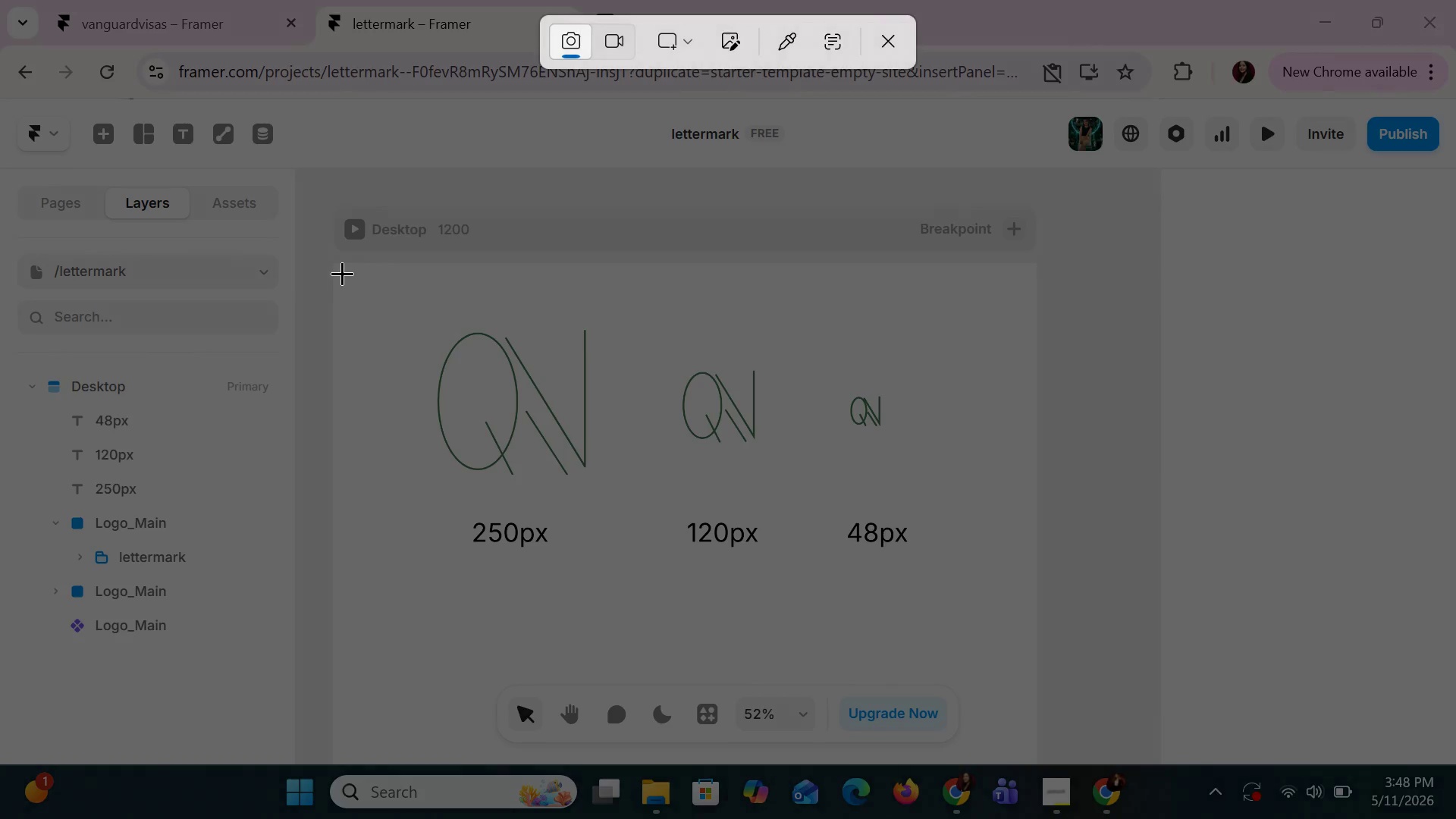 
left_click_drag(start_coordinate=[336, 264], to_coordinate=[1042, 634])
 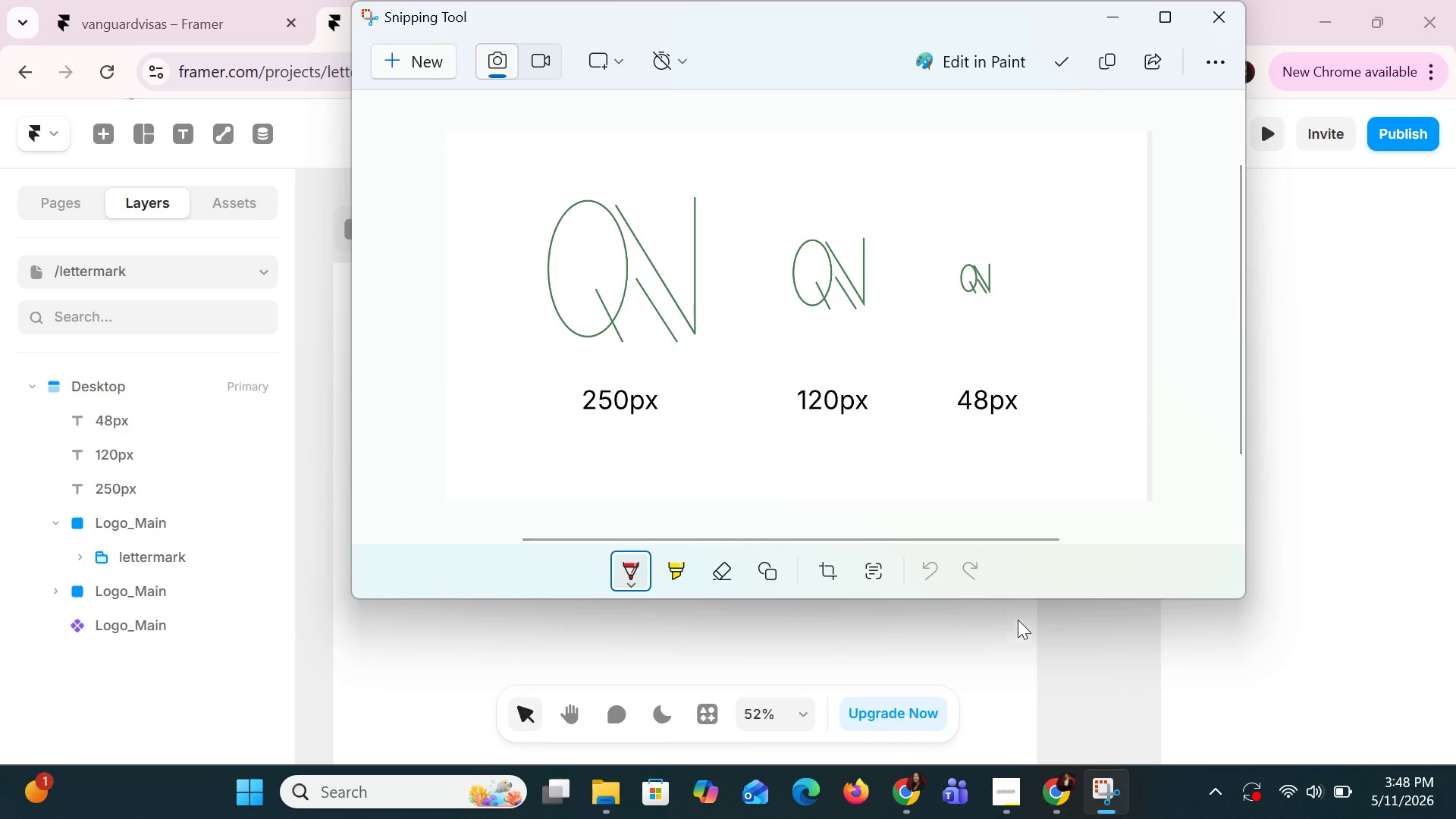 
key(Control+X)
 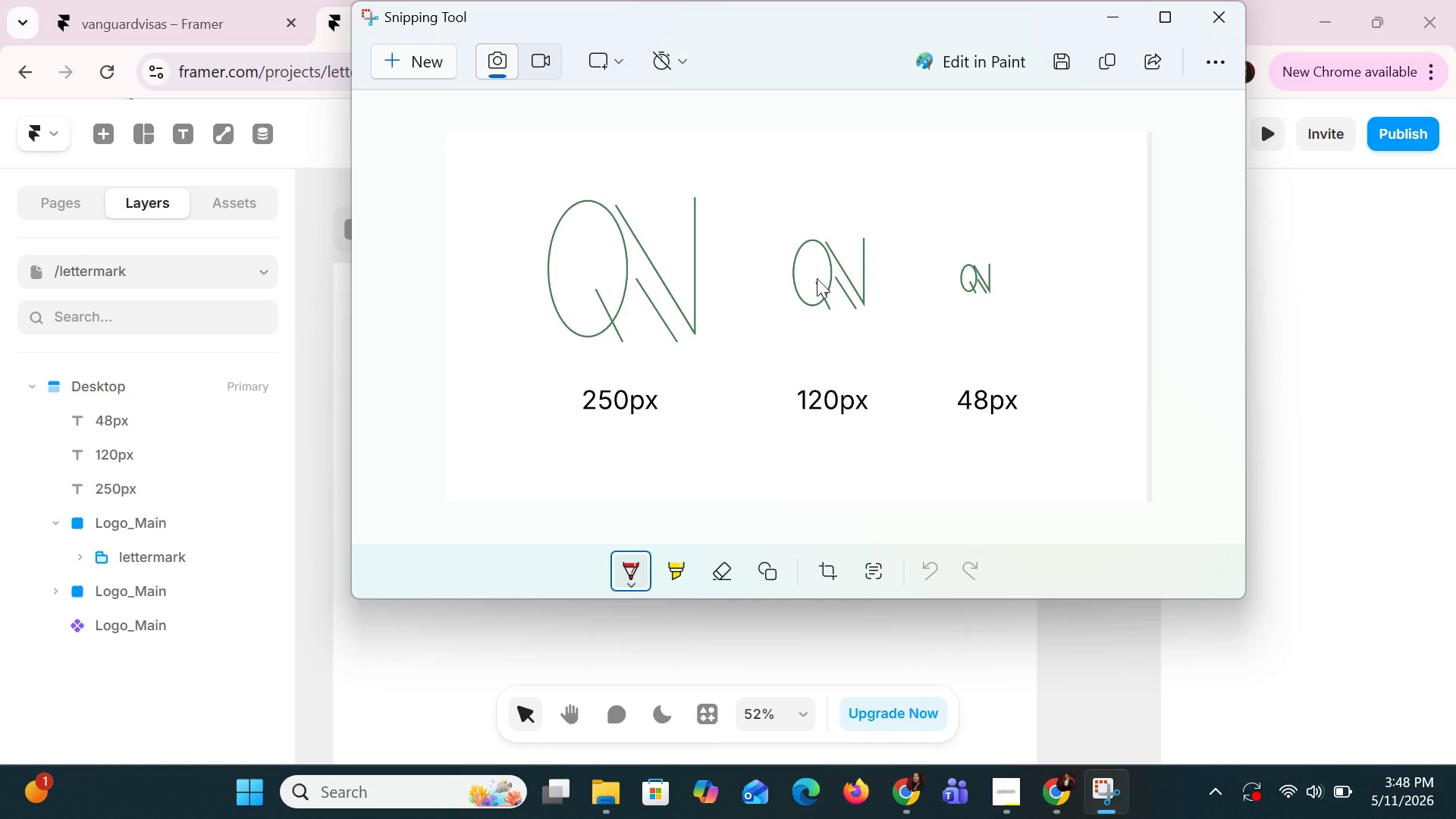 
key(Control+X)
 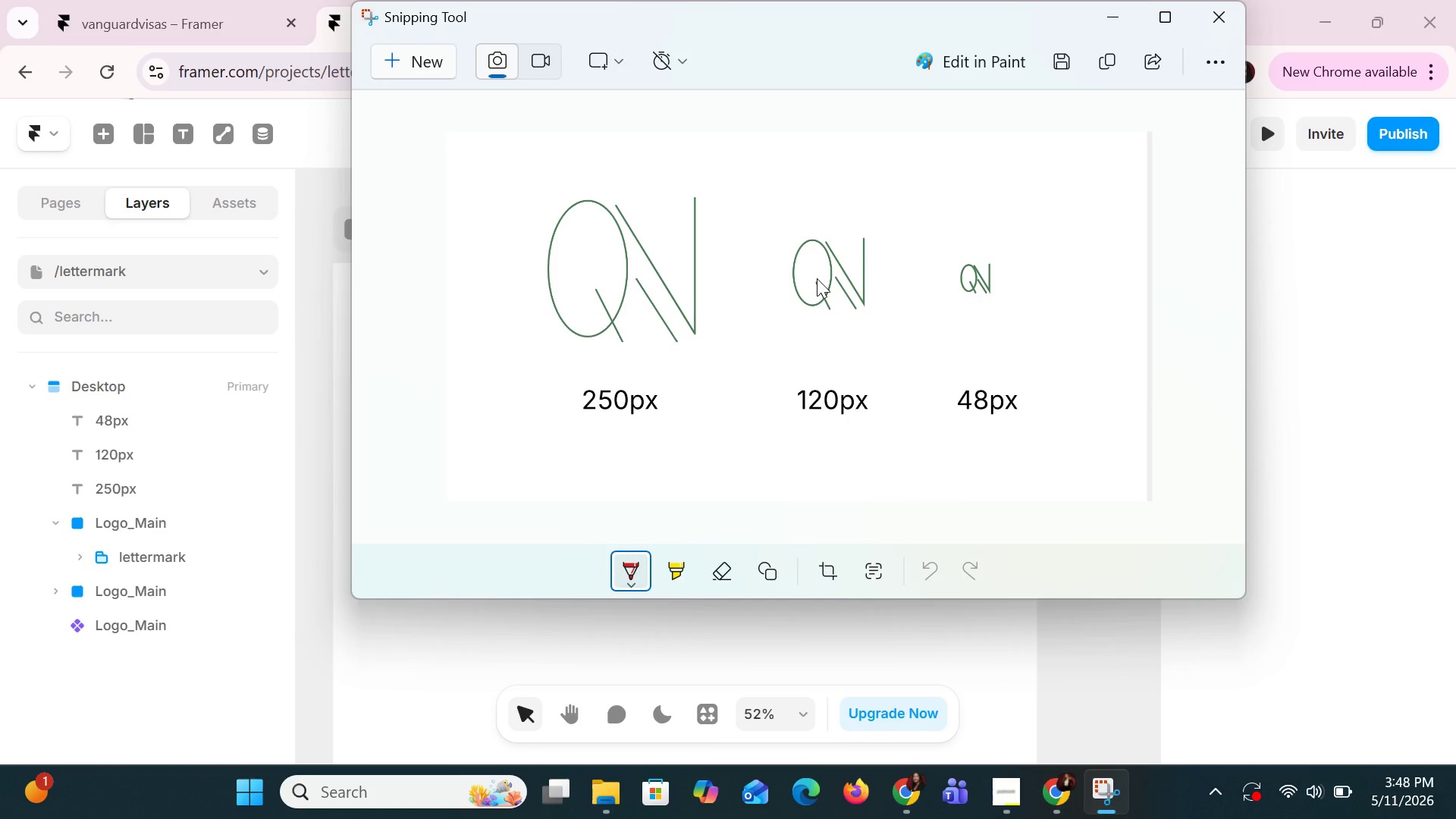 
key(Control+X)
 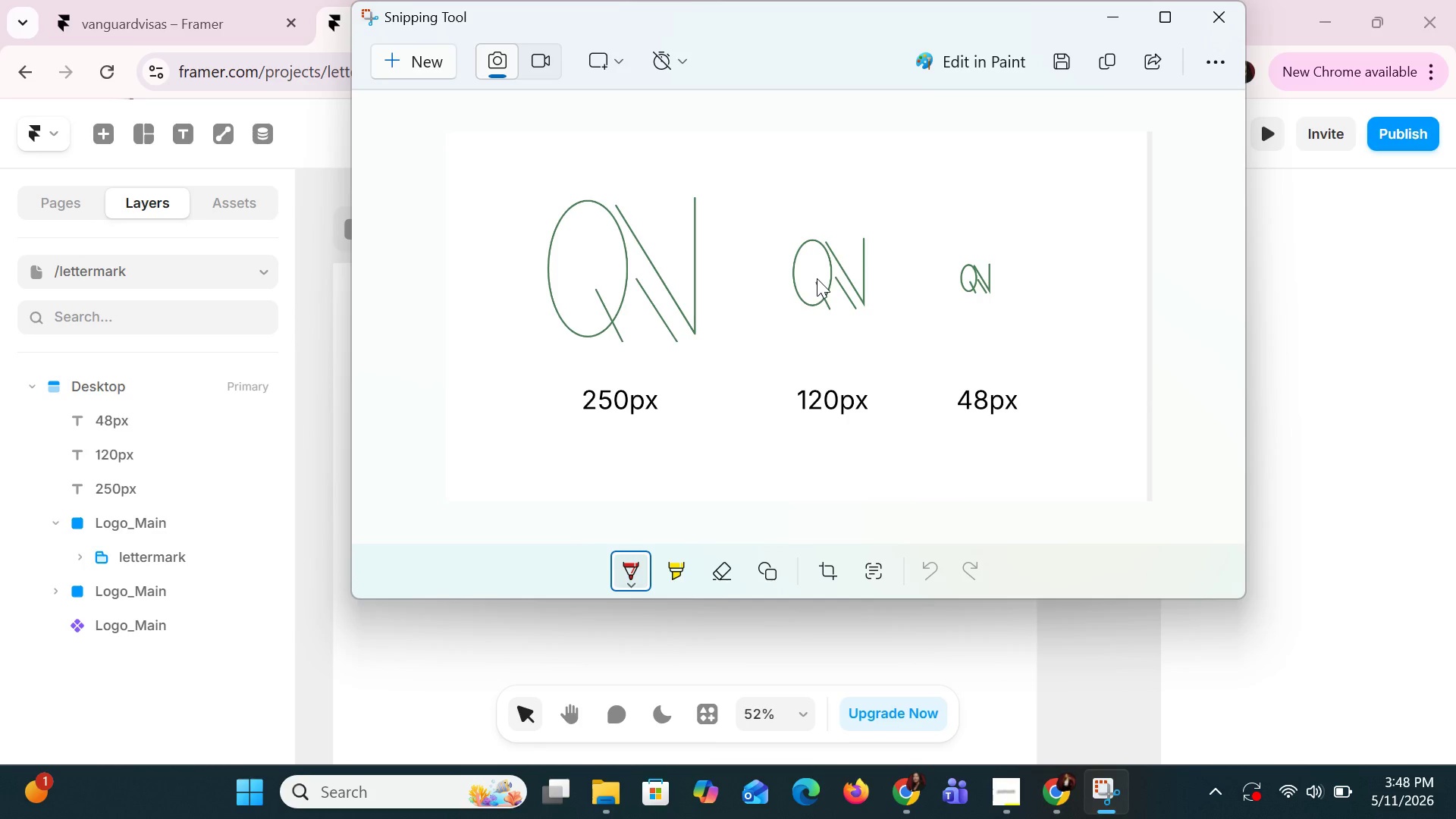 
key(Meta+MetaLeft)
 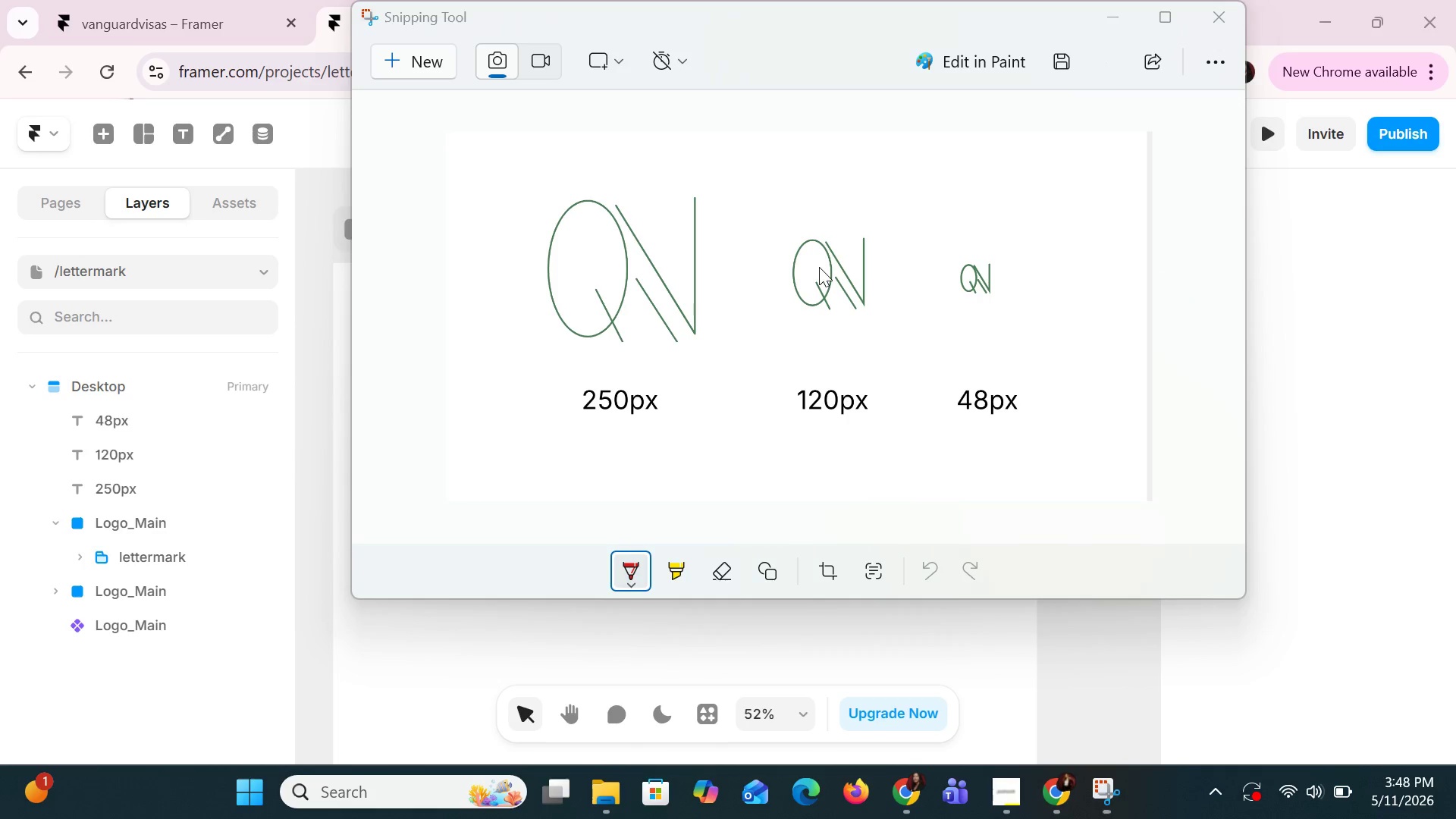 
type(wor)
 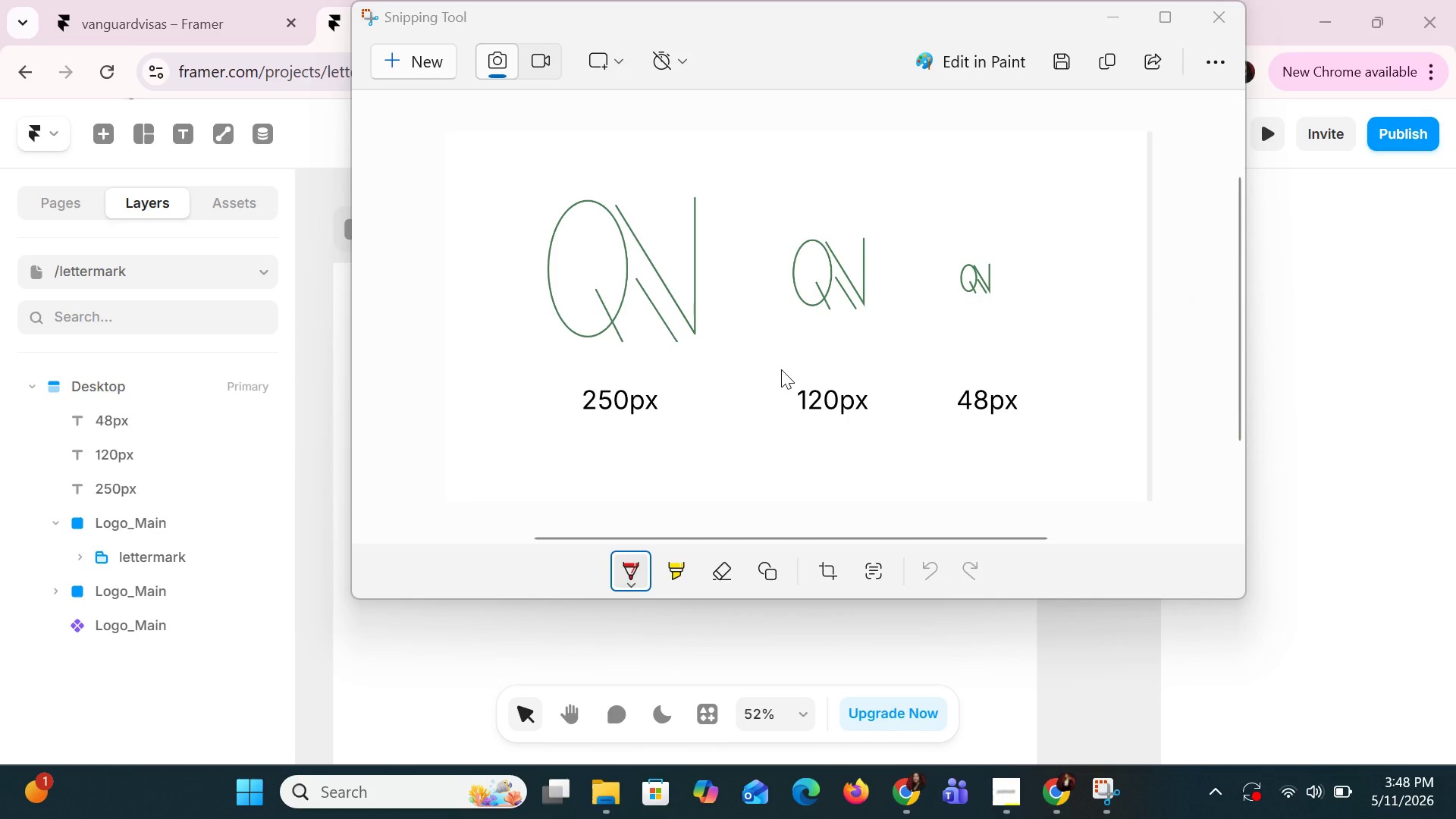 
key(S)
 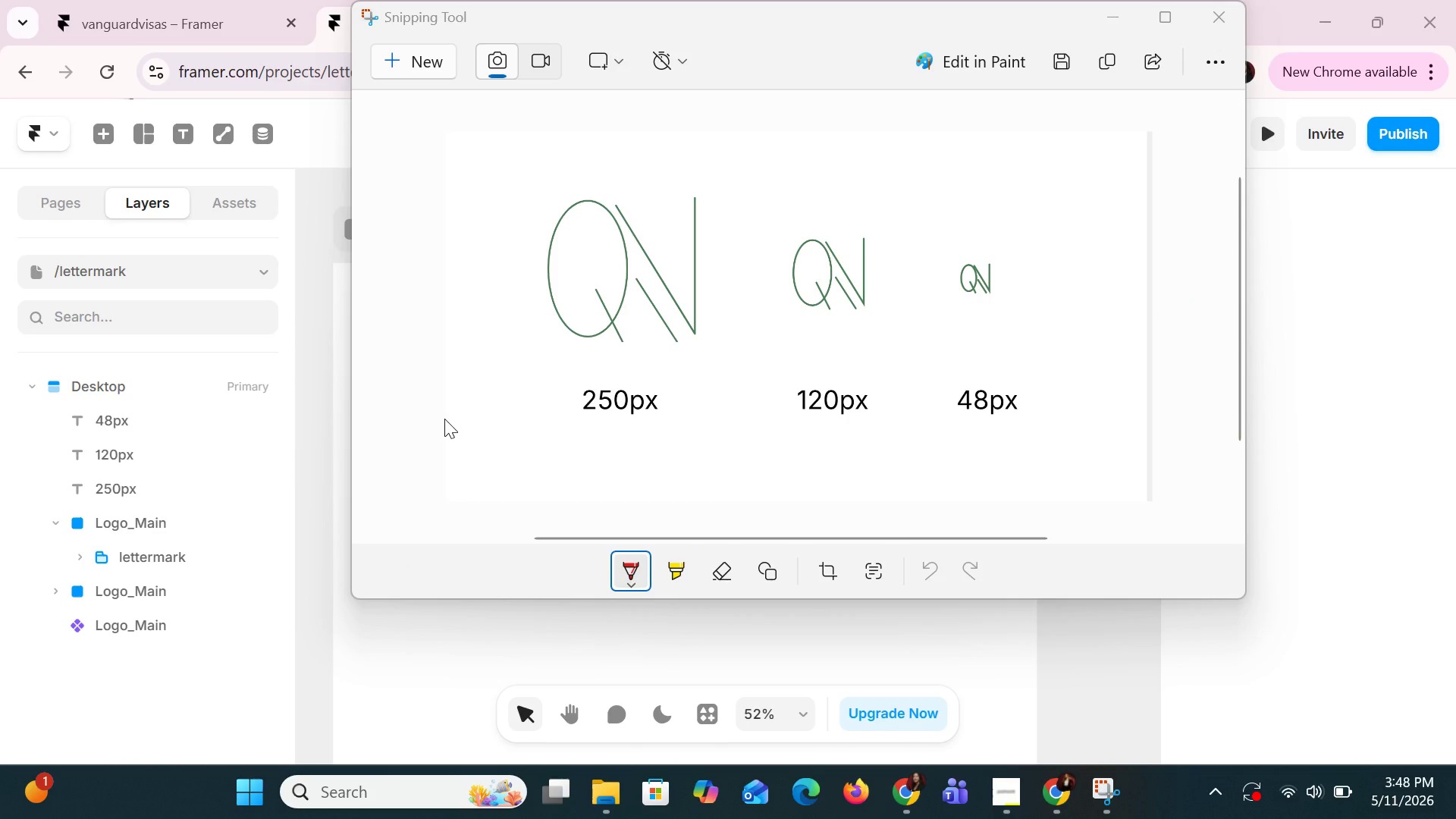 
left_click([397, 175])
 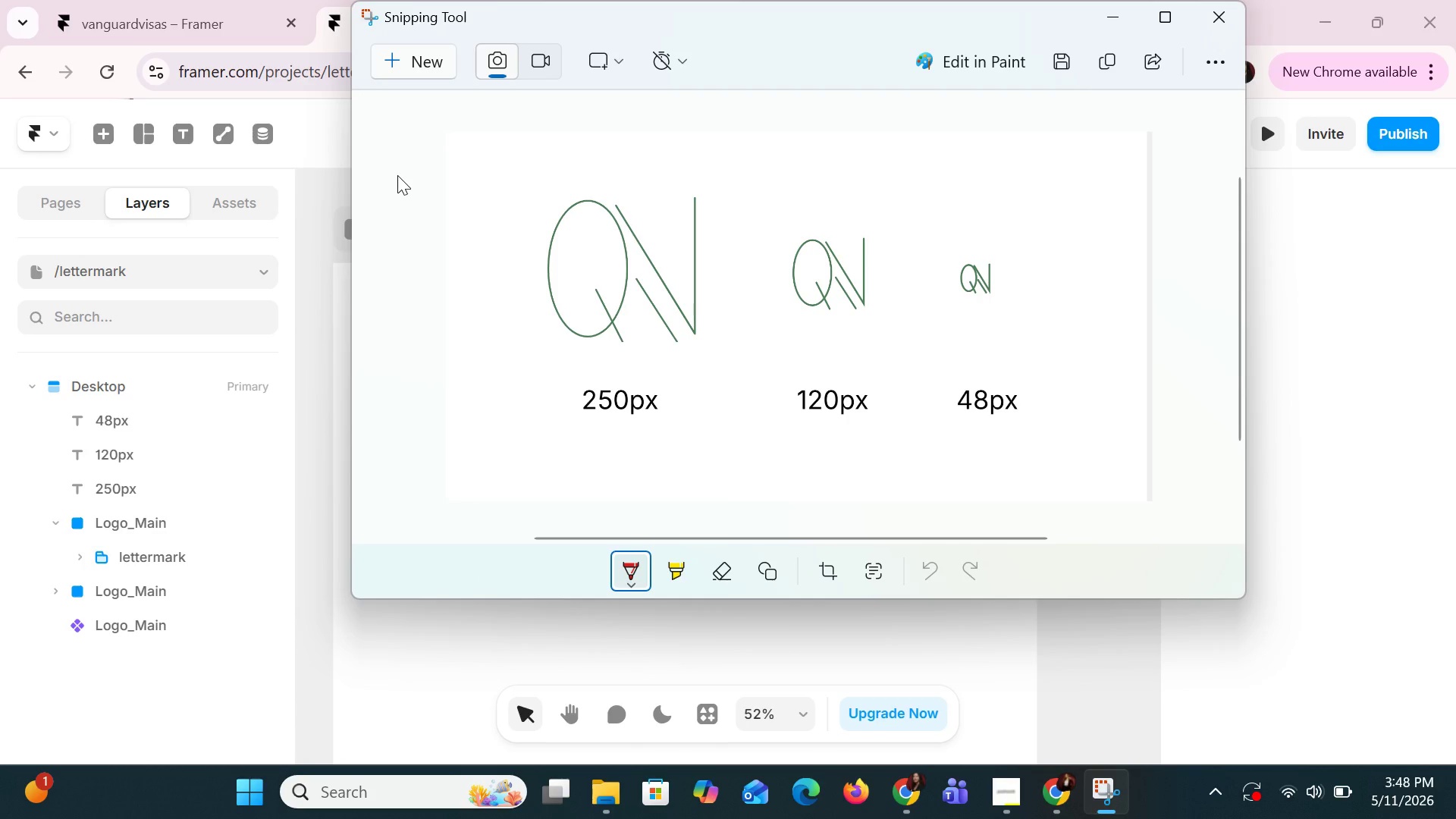 
key(Control+S)
 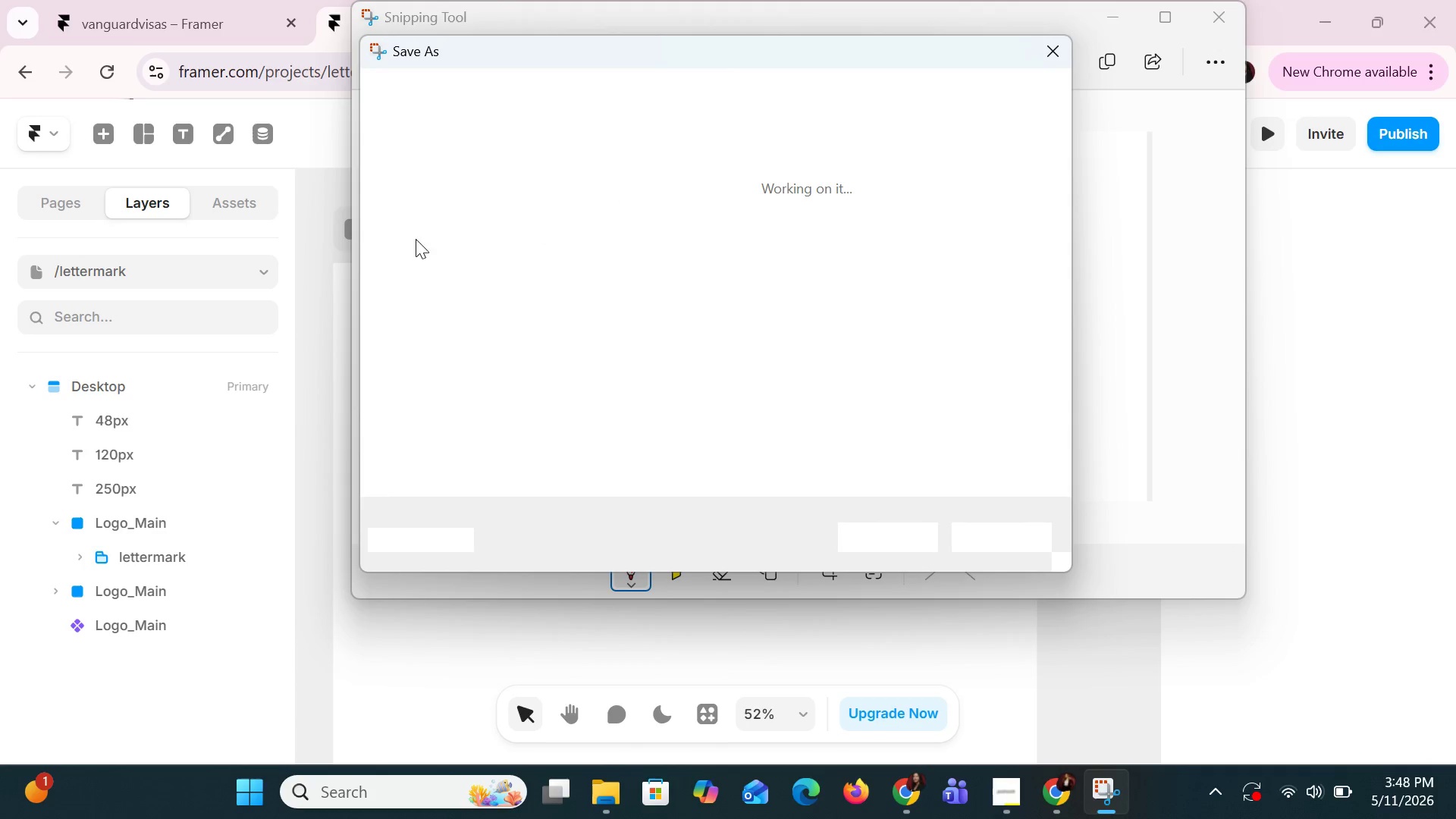 
left_click([1050, 52])
 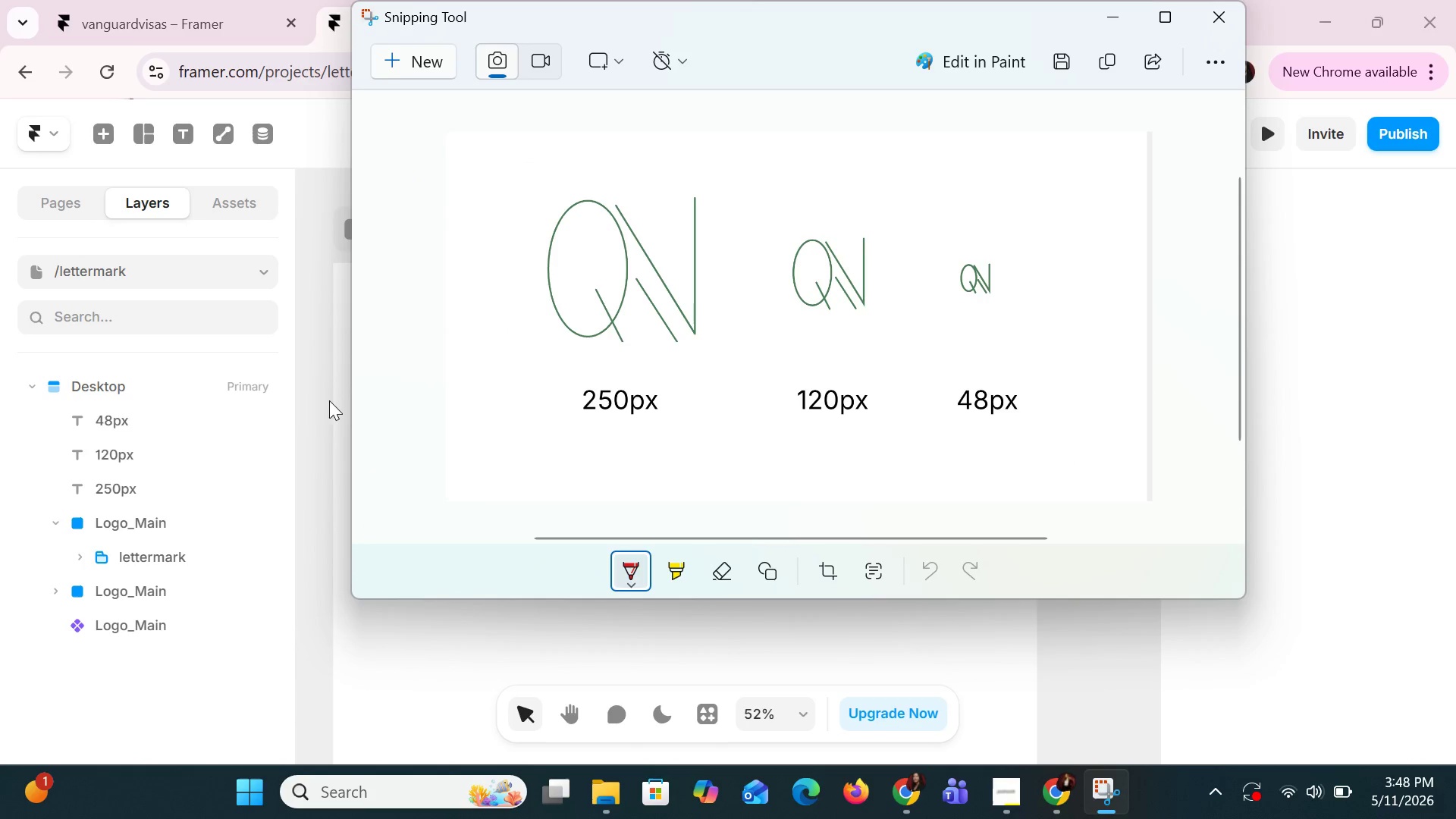 
left_click([328, 401])
 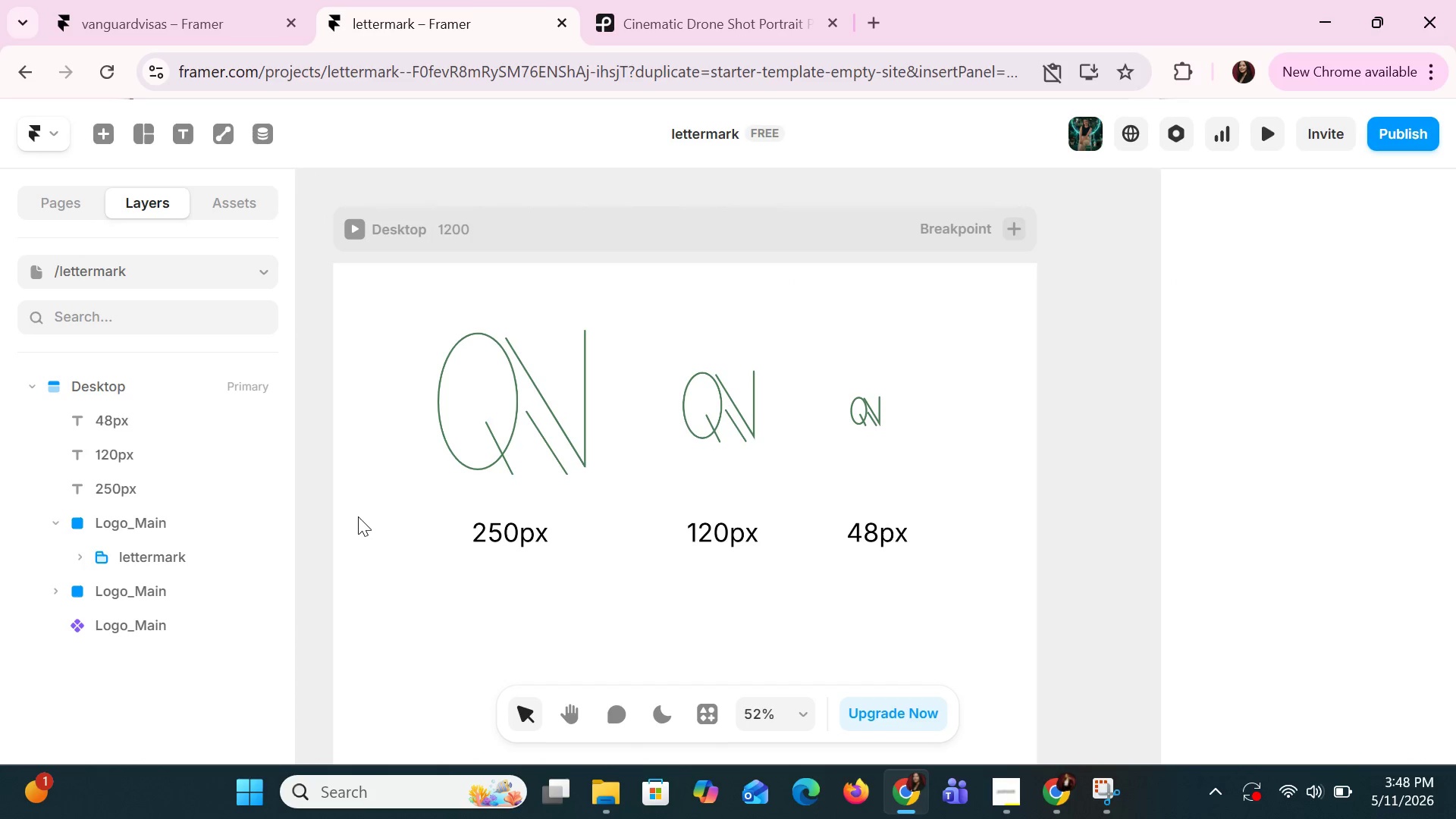 
key(Meta+MetaLeft)
 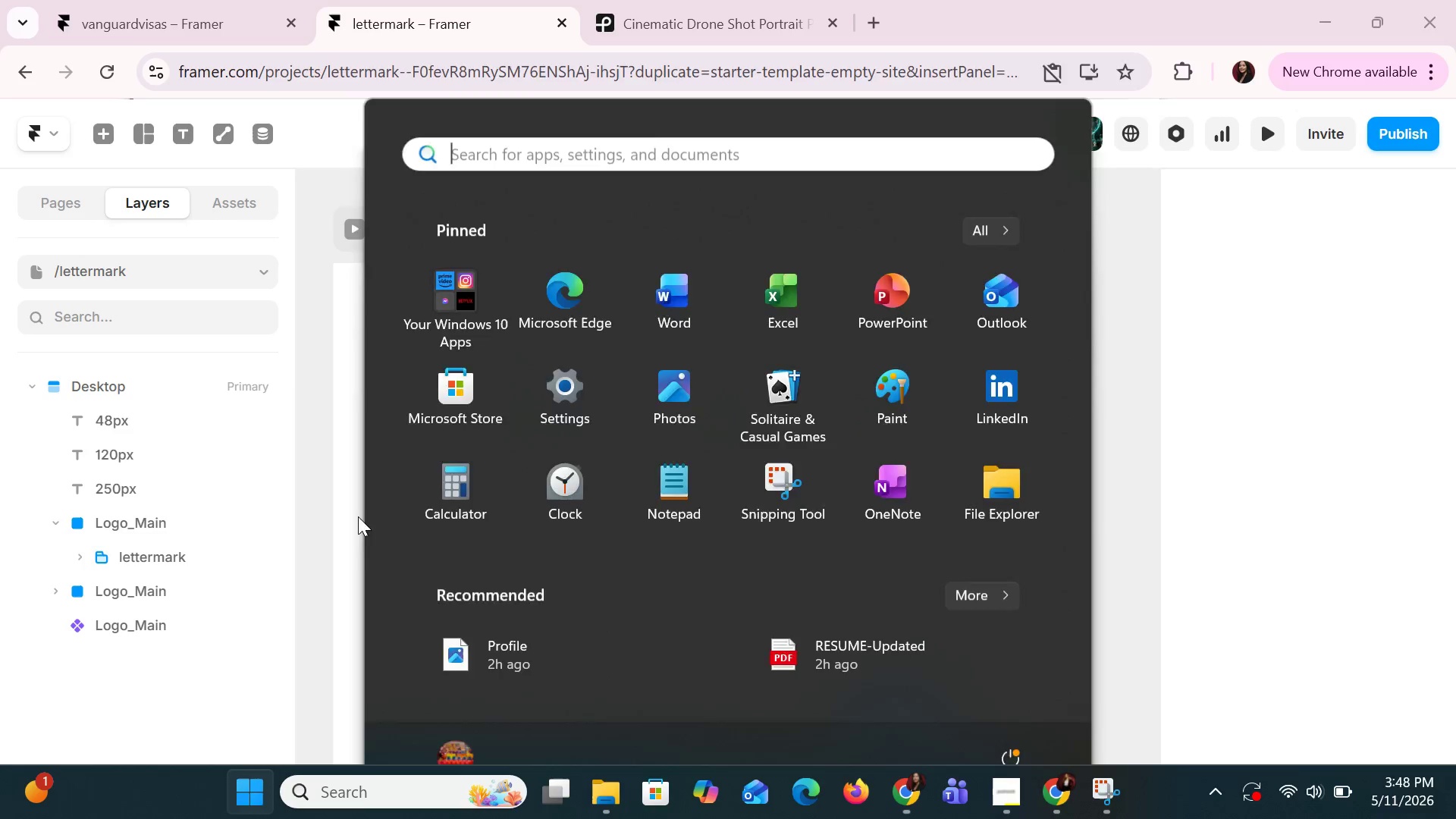 
type(word)
 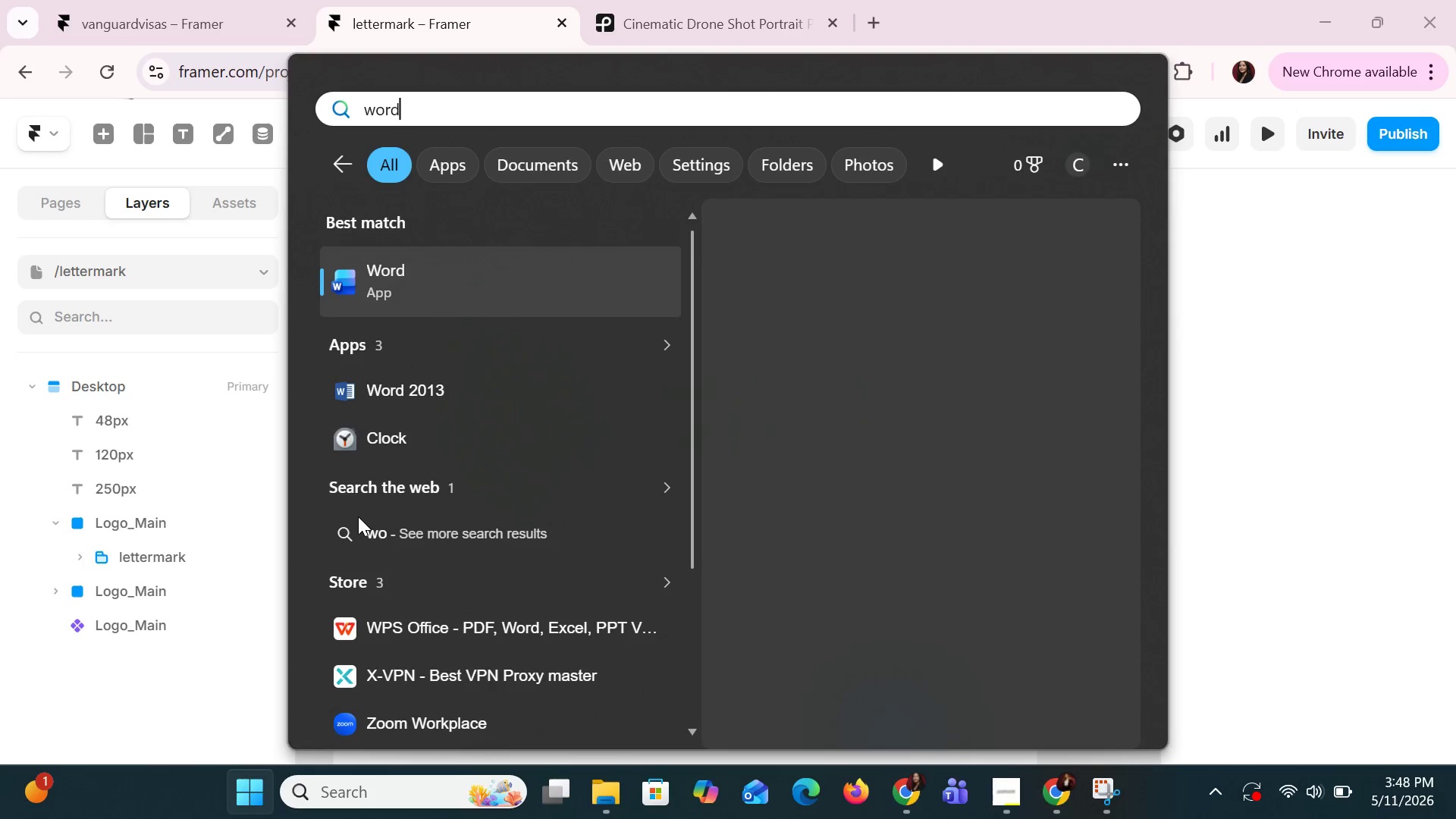 
key(Enter)
 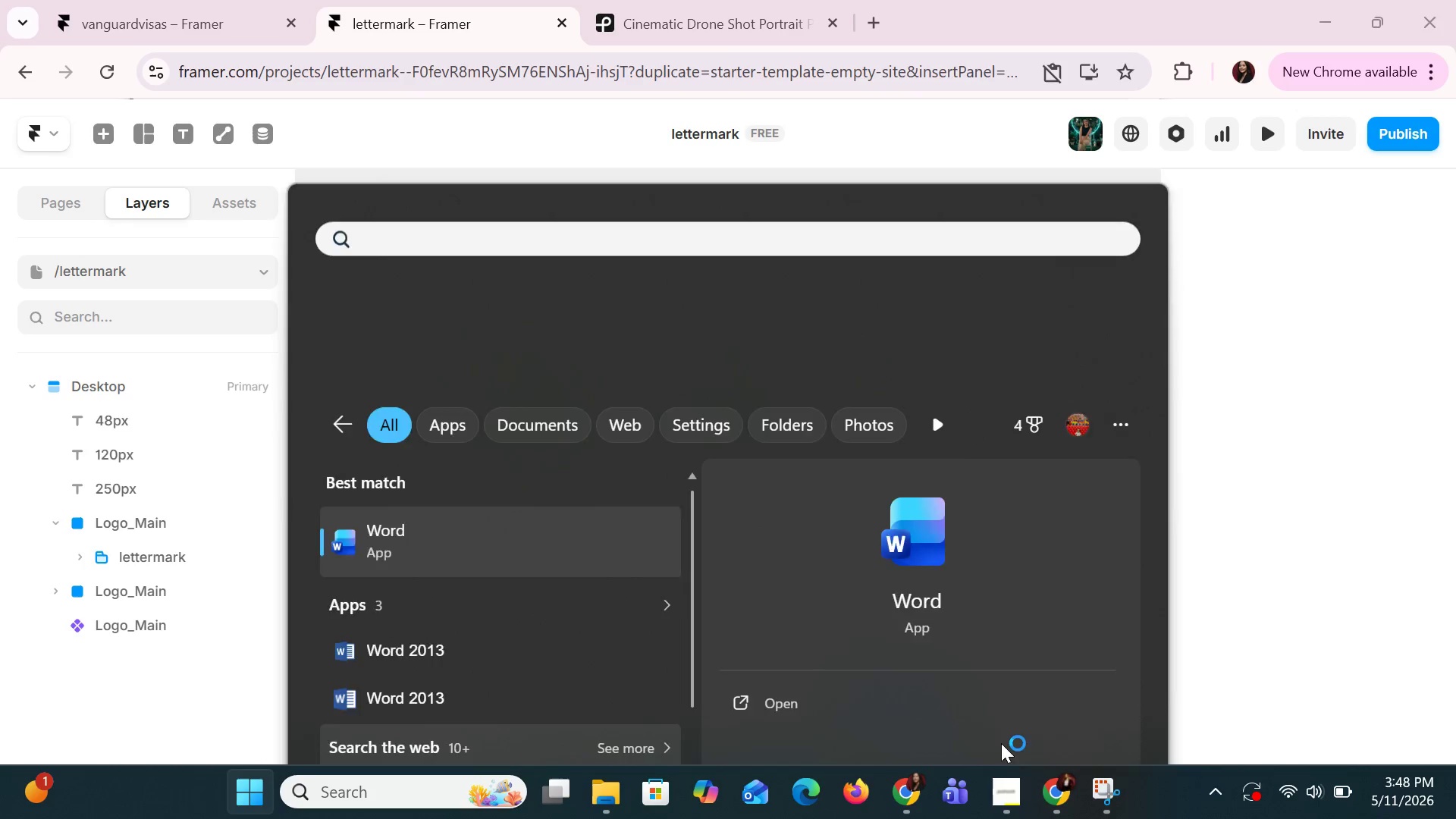 
left_click([1008, 793])
 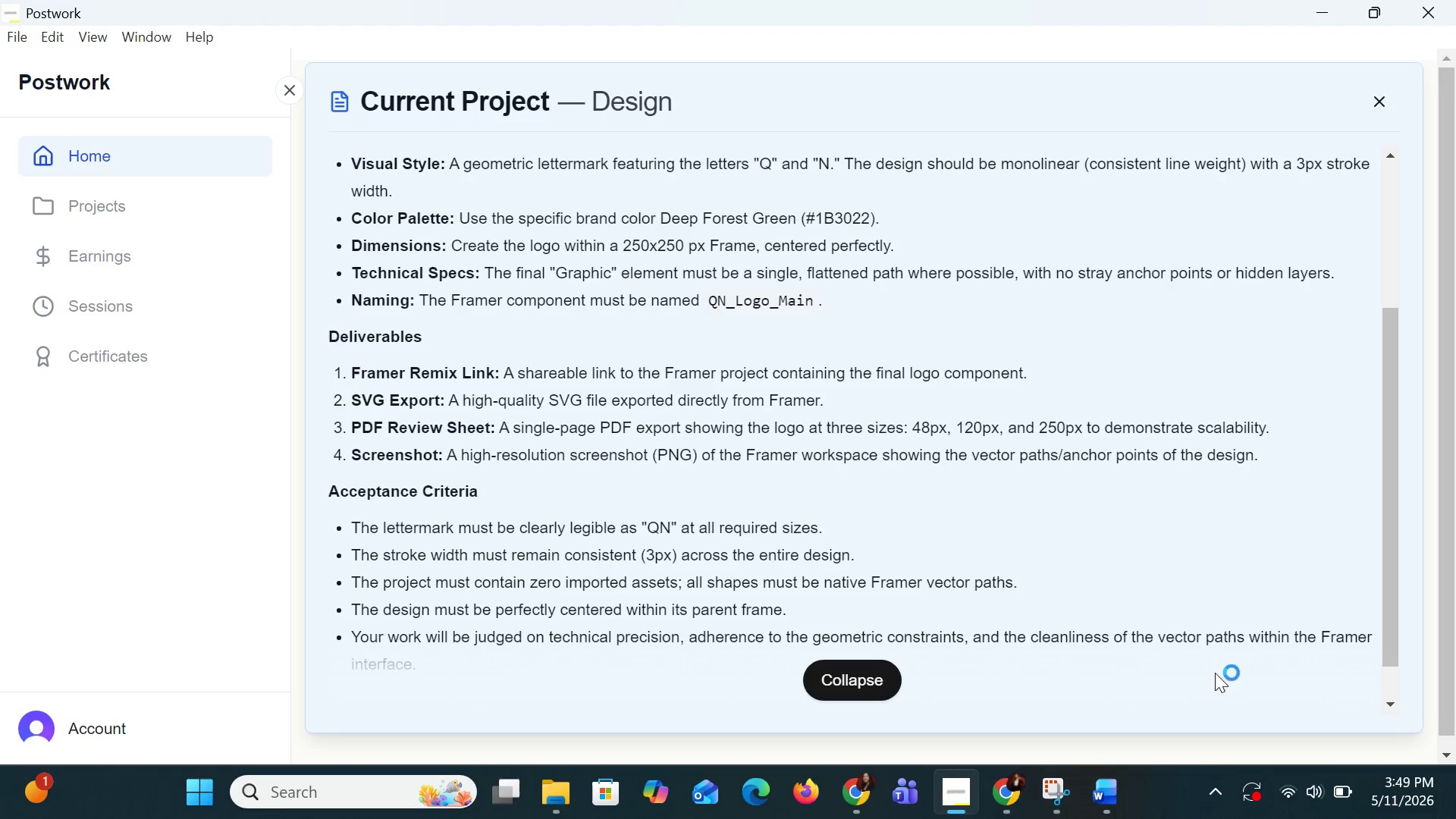 
wait(14.64)
 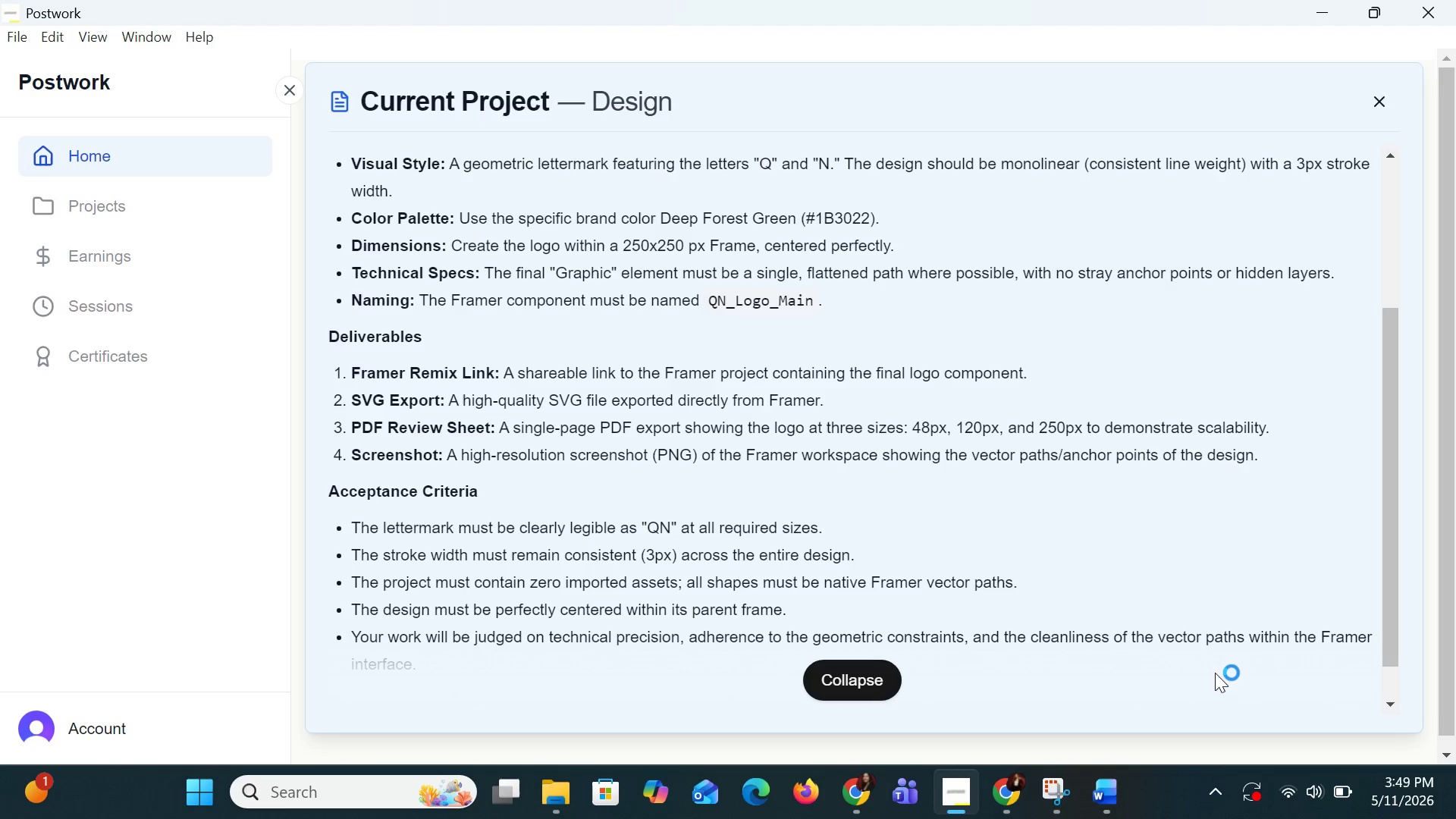 
double_click([231, 244])
 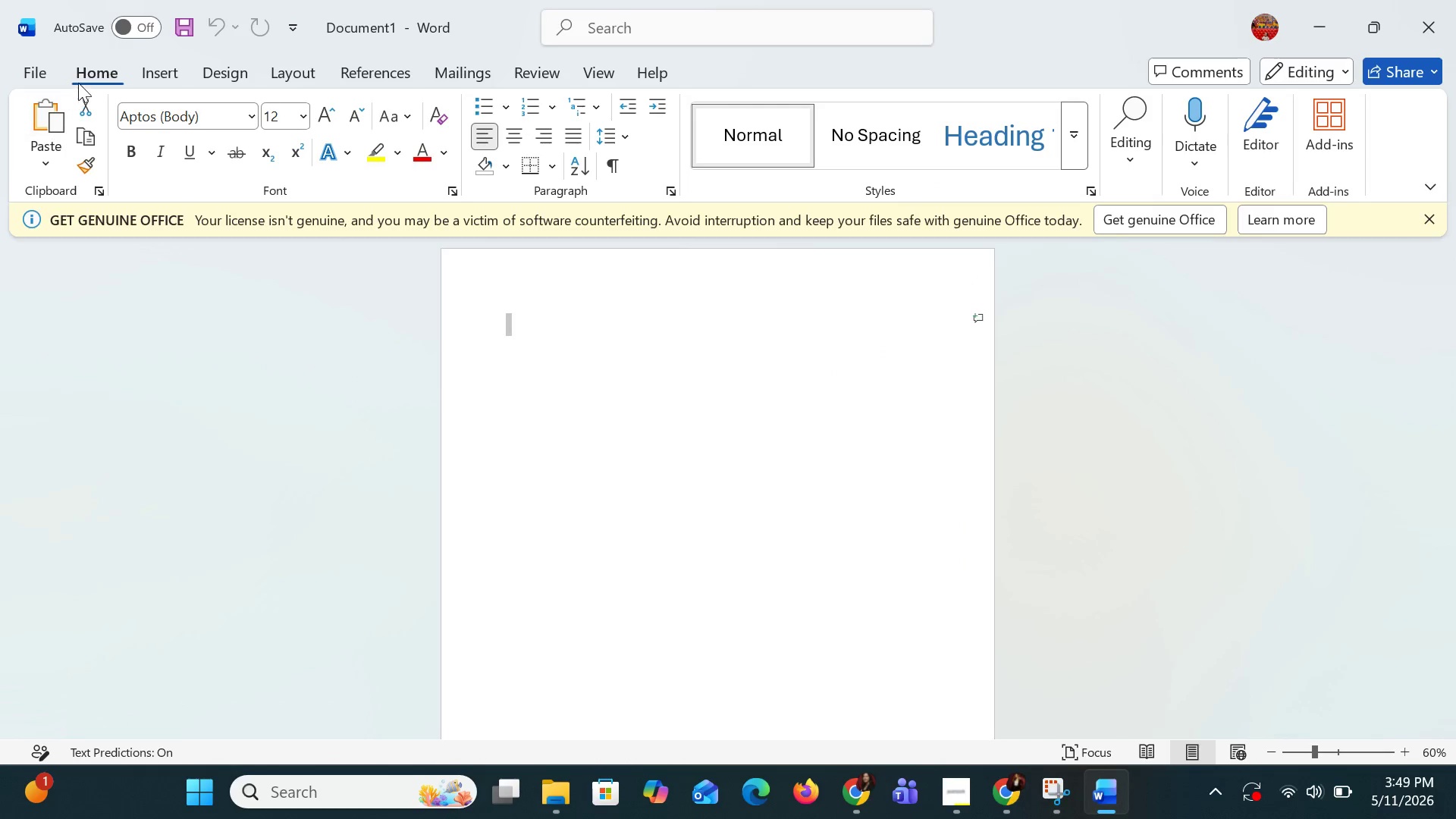 
left_click([228, 73])
 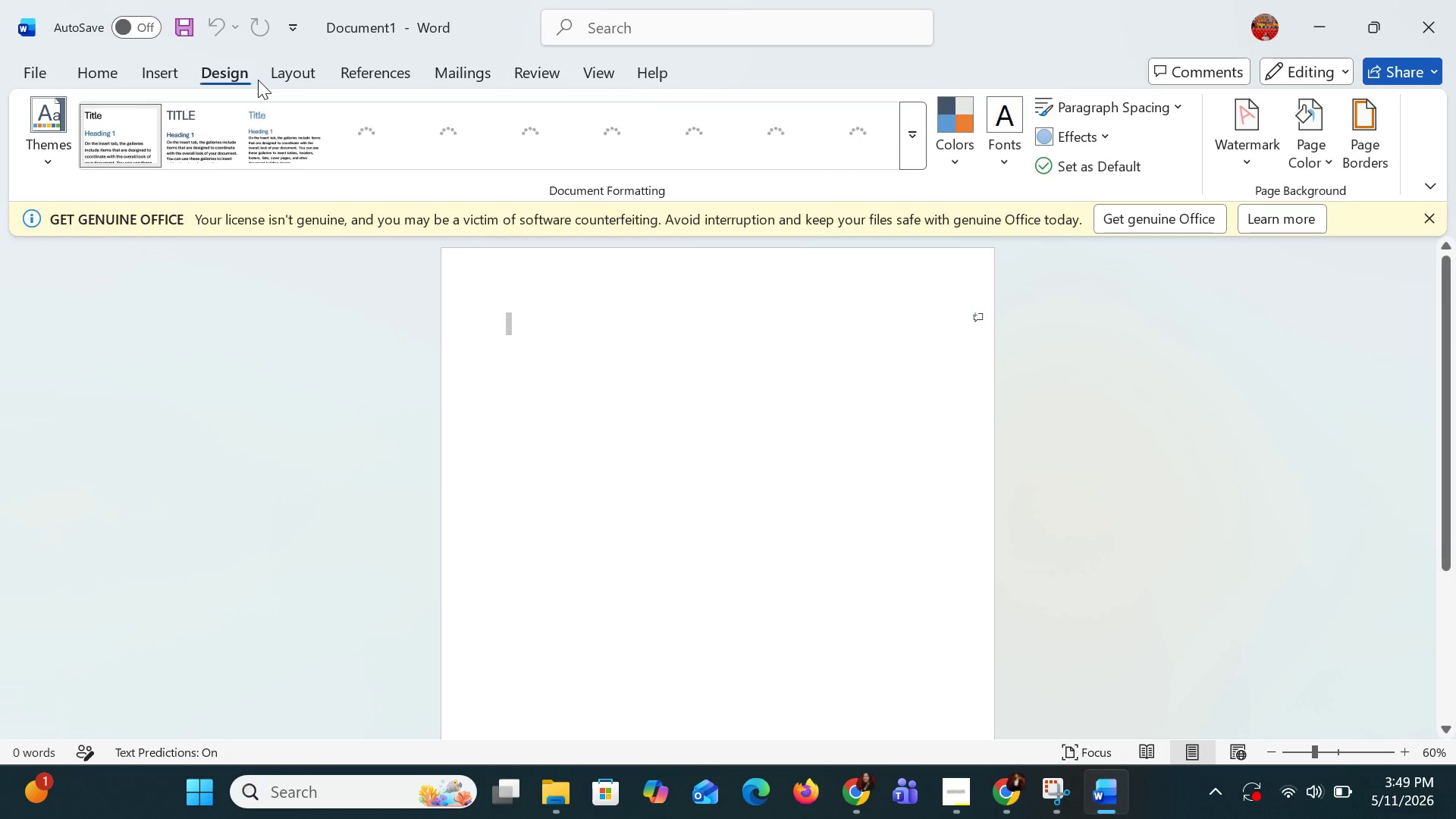 
left_click([266, 73])
 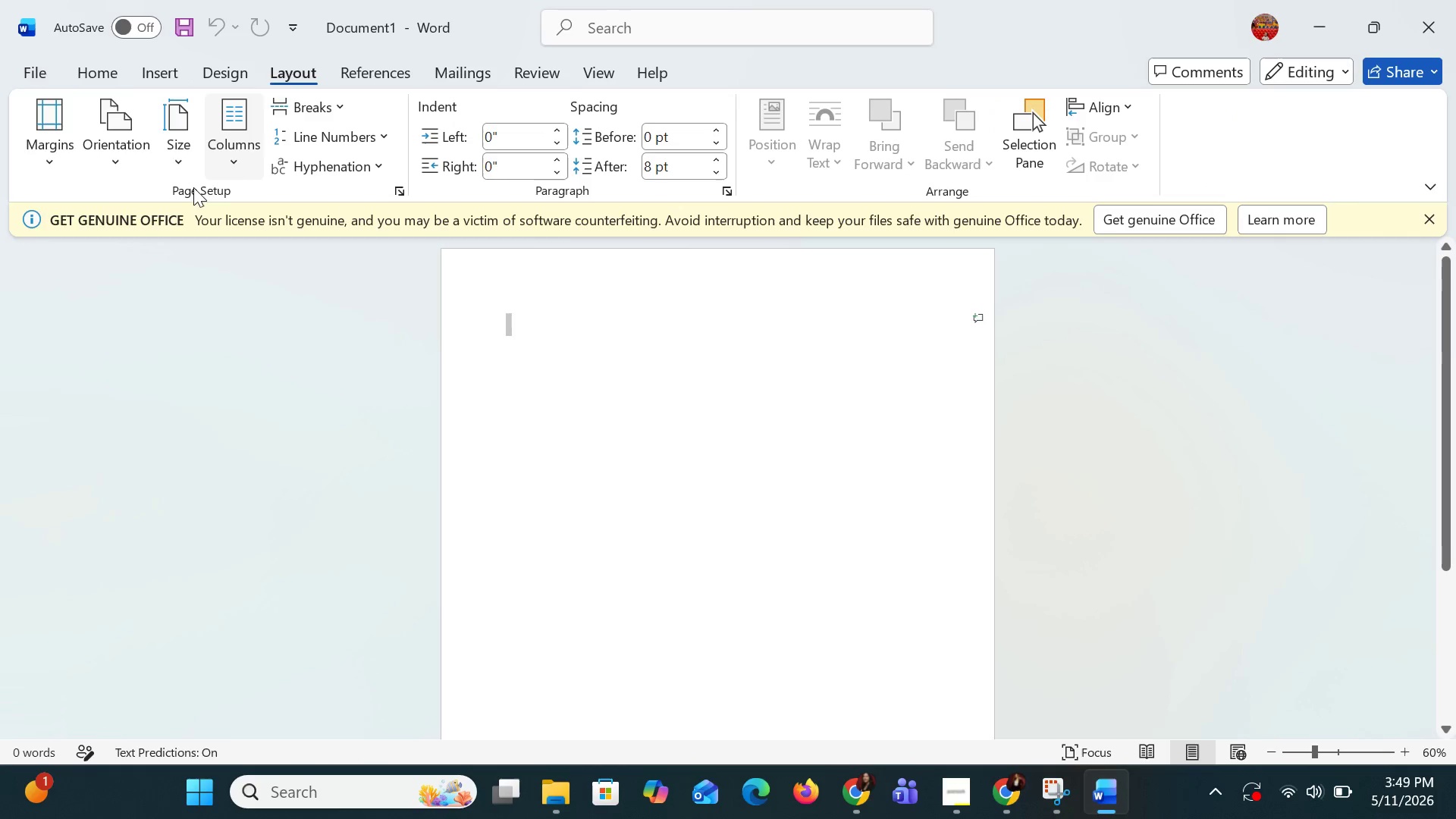 
left_click([112, 159])
 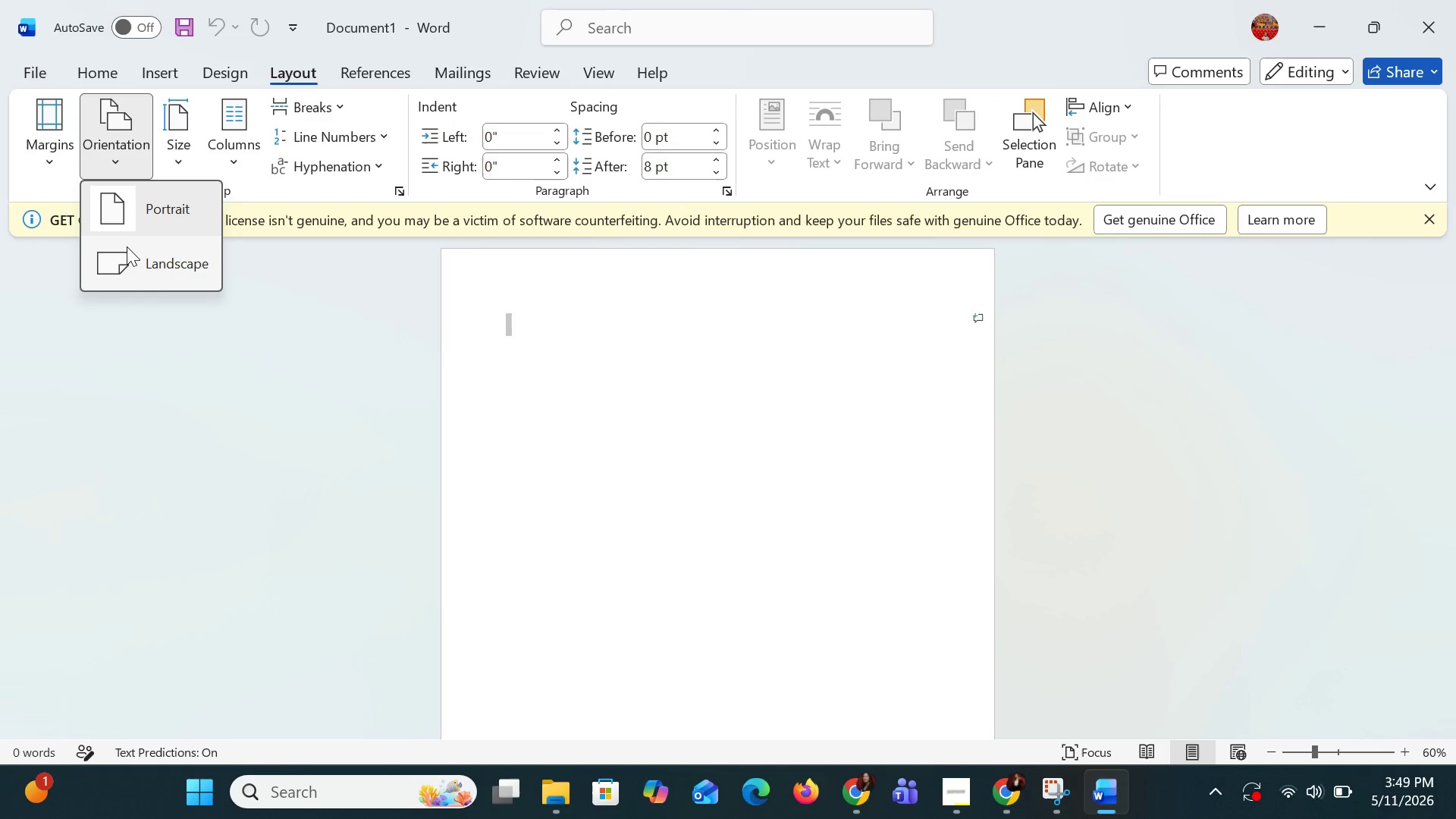 
left_click([127, 261])
 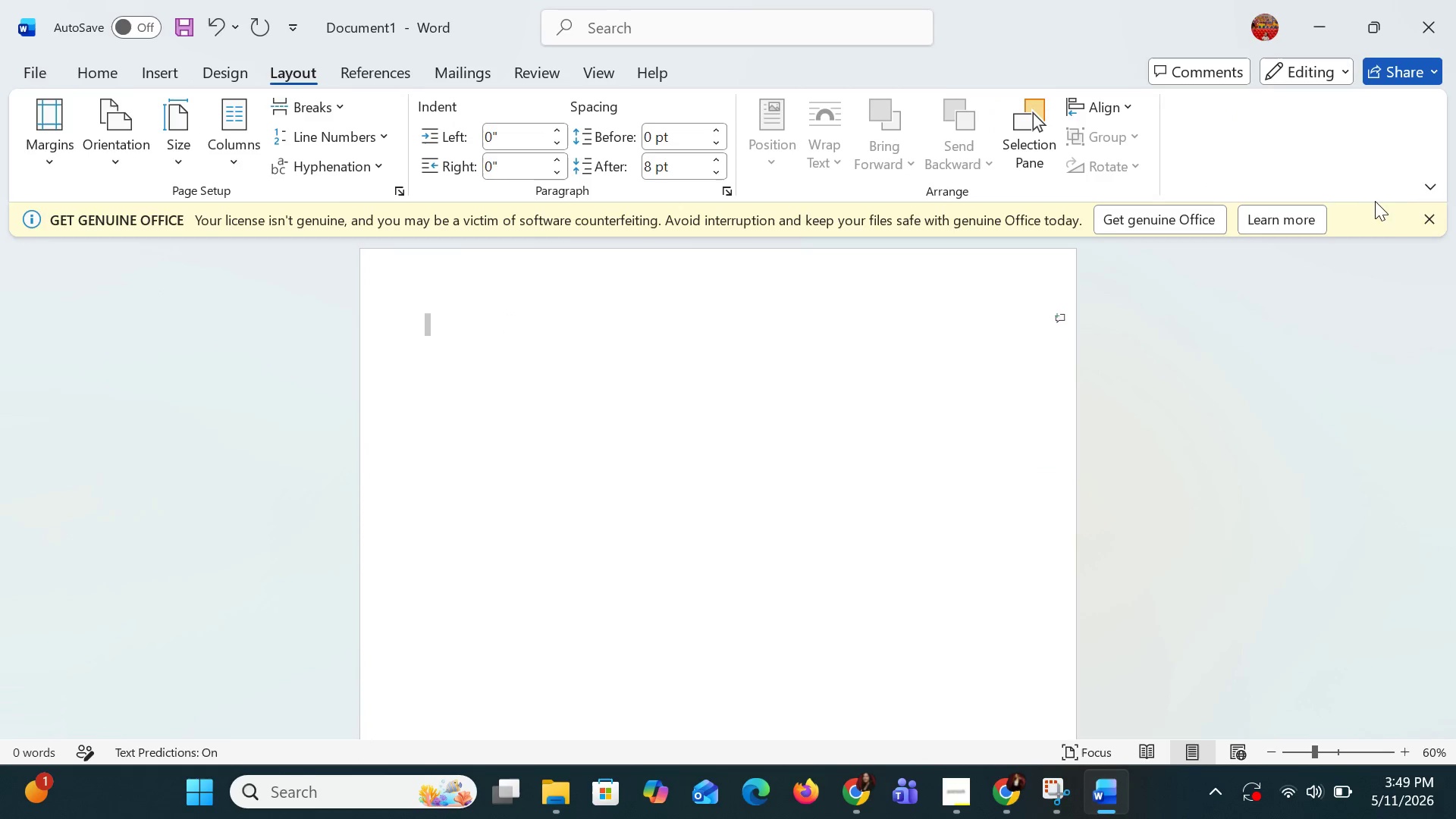 
left_click([1427, 229])
 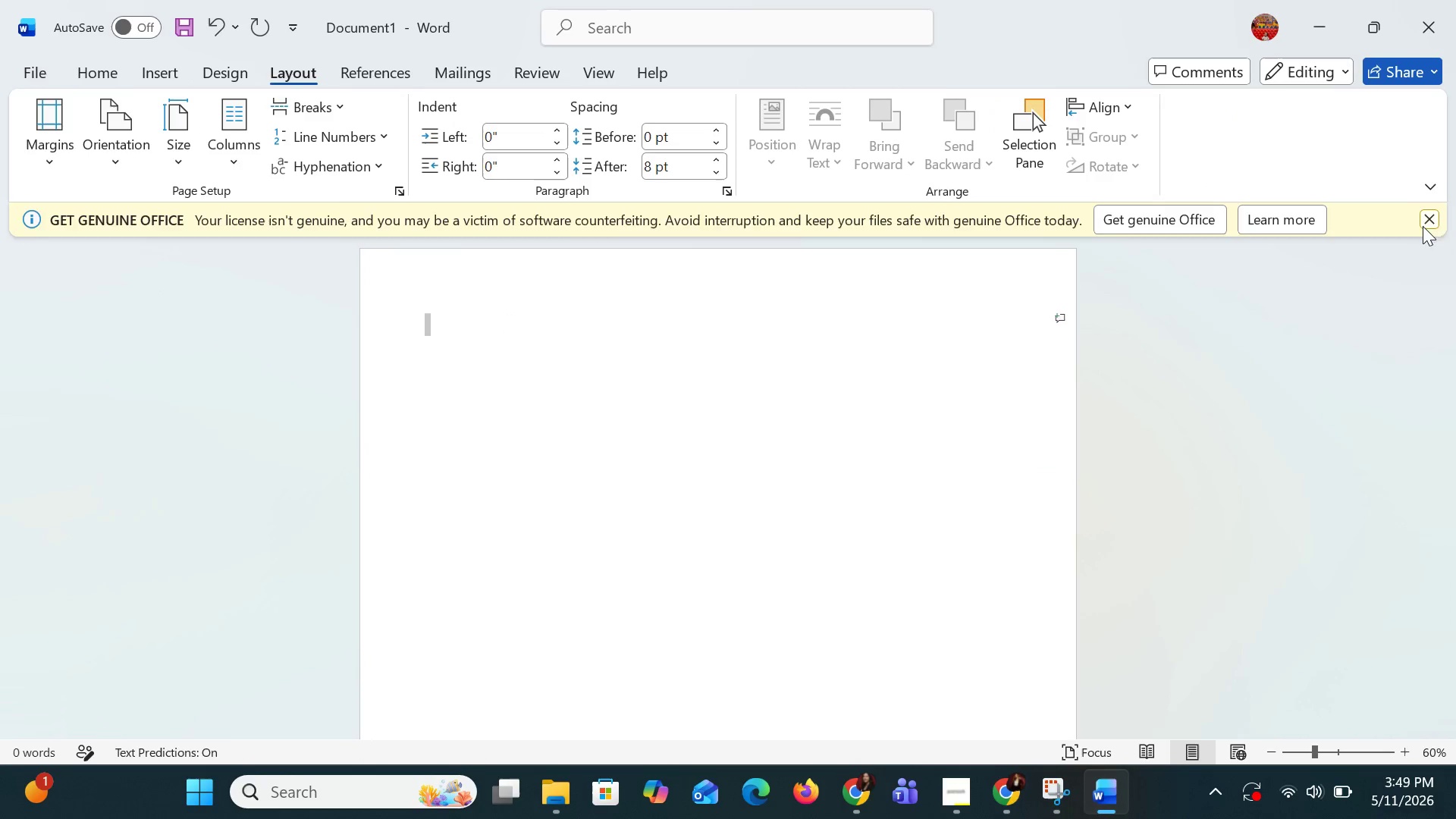 
left_click([1421, 221])
 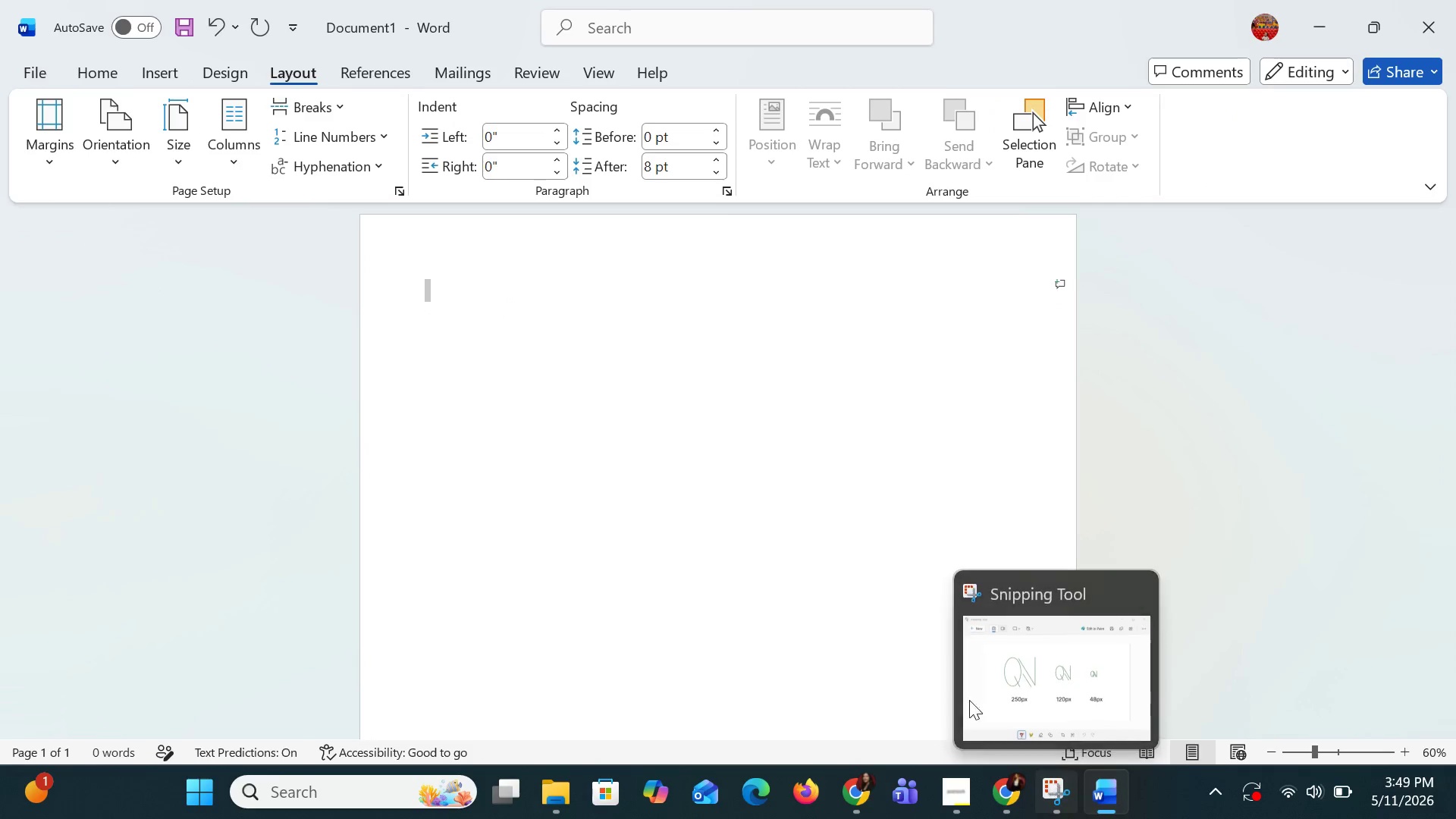 
left_click([1046, 679])
 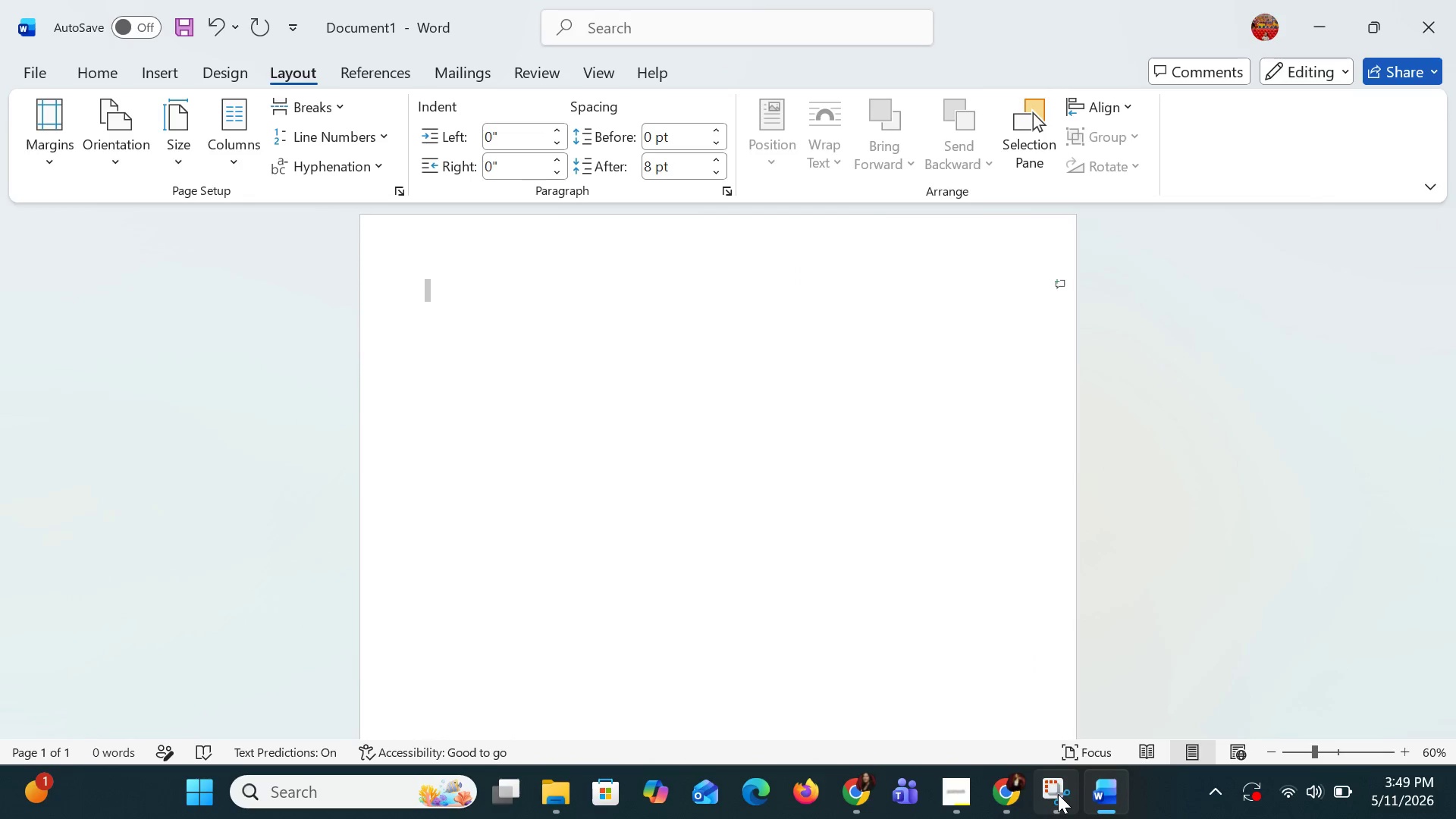 
left_click([1003, 704])
 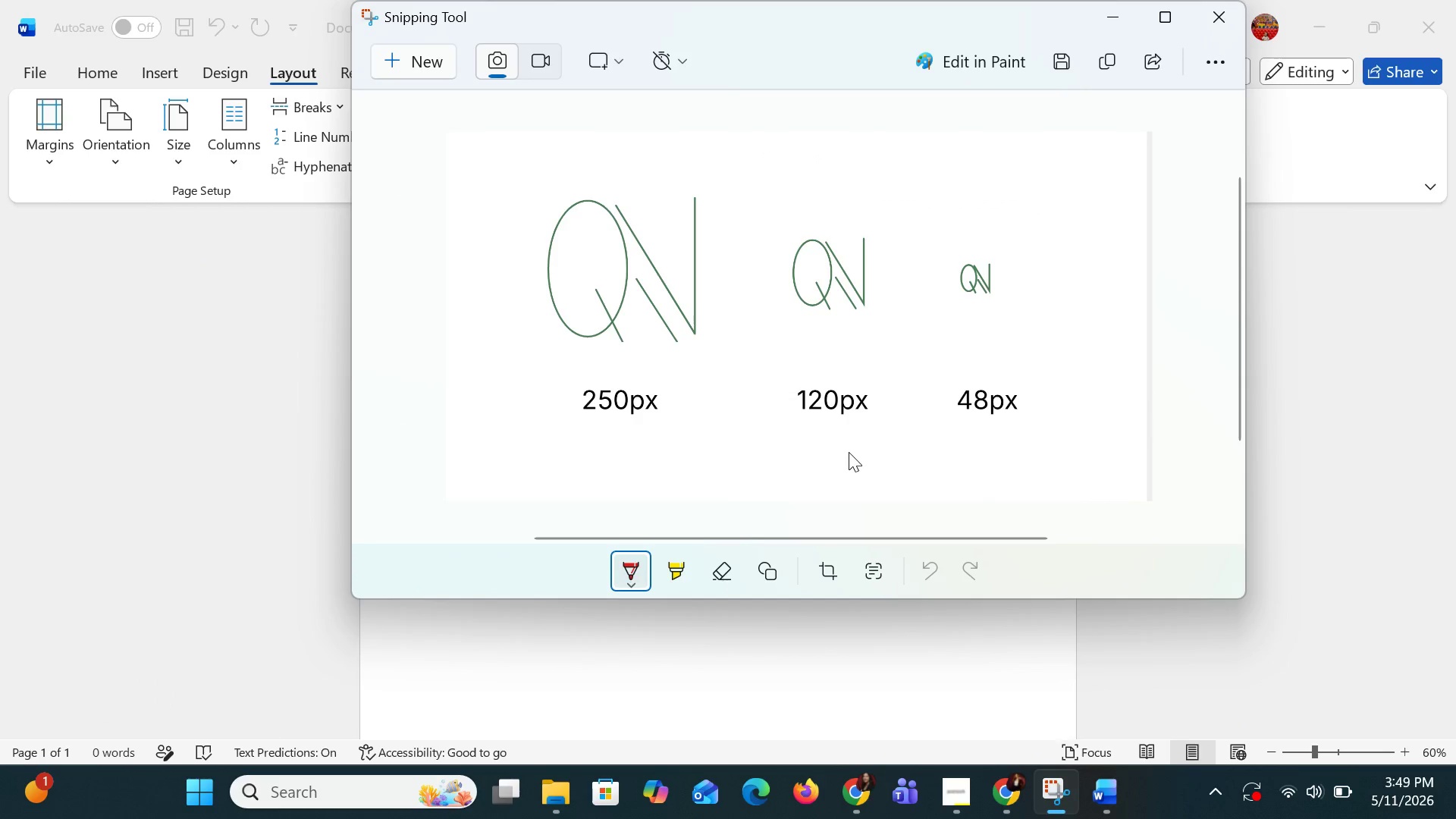 
left_click([849, 452])
 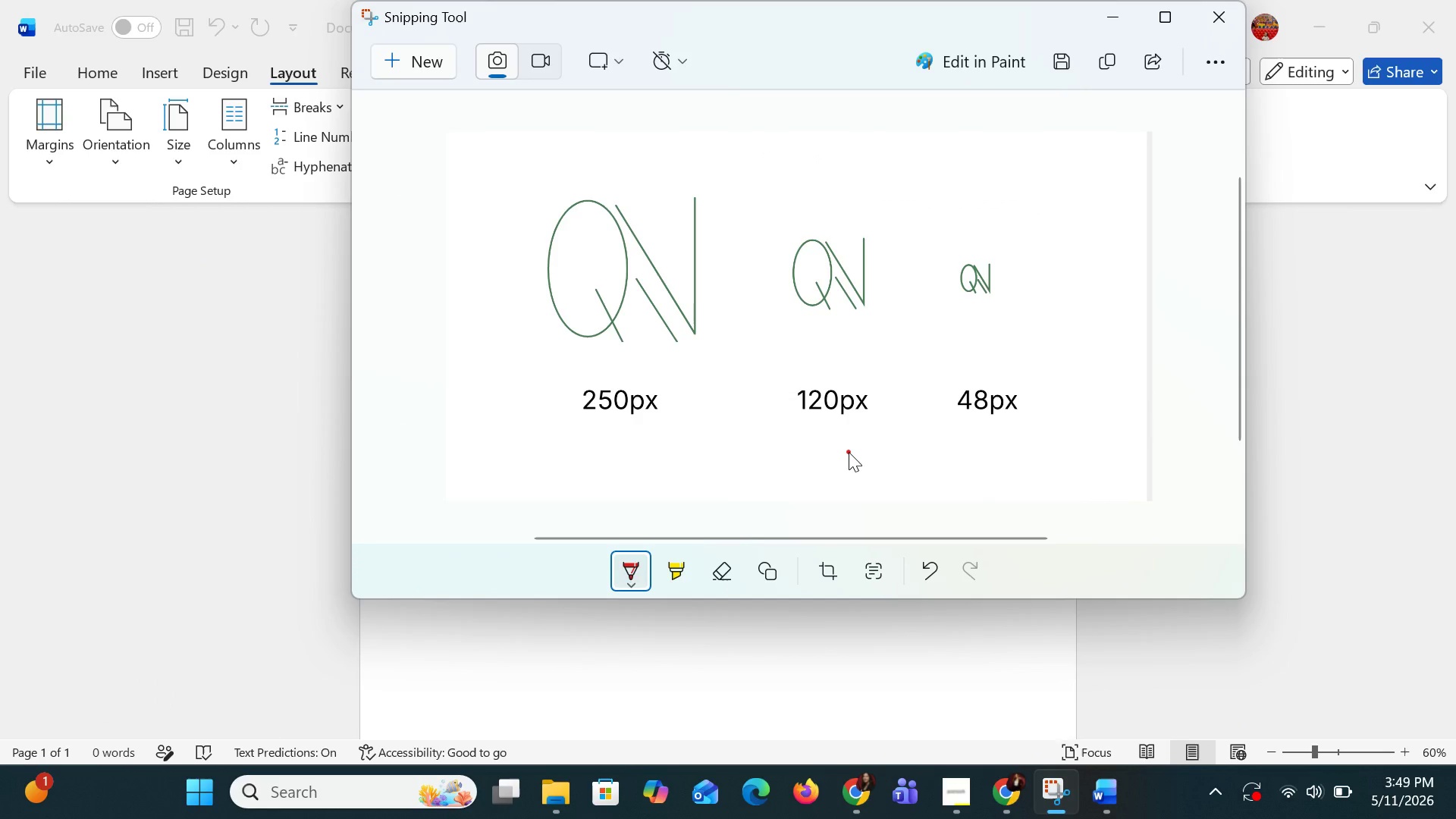 
key(Control+Z)
 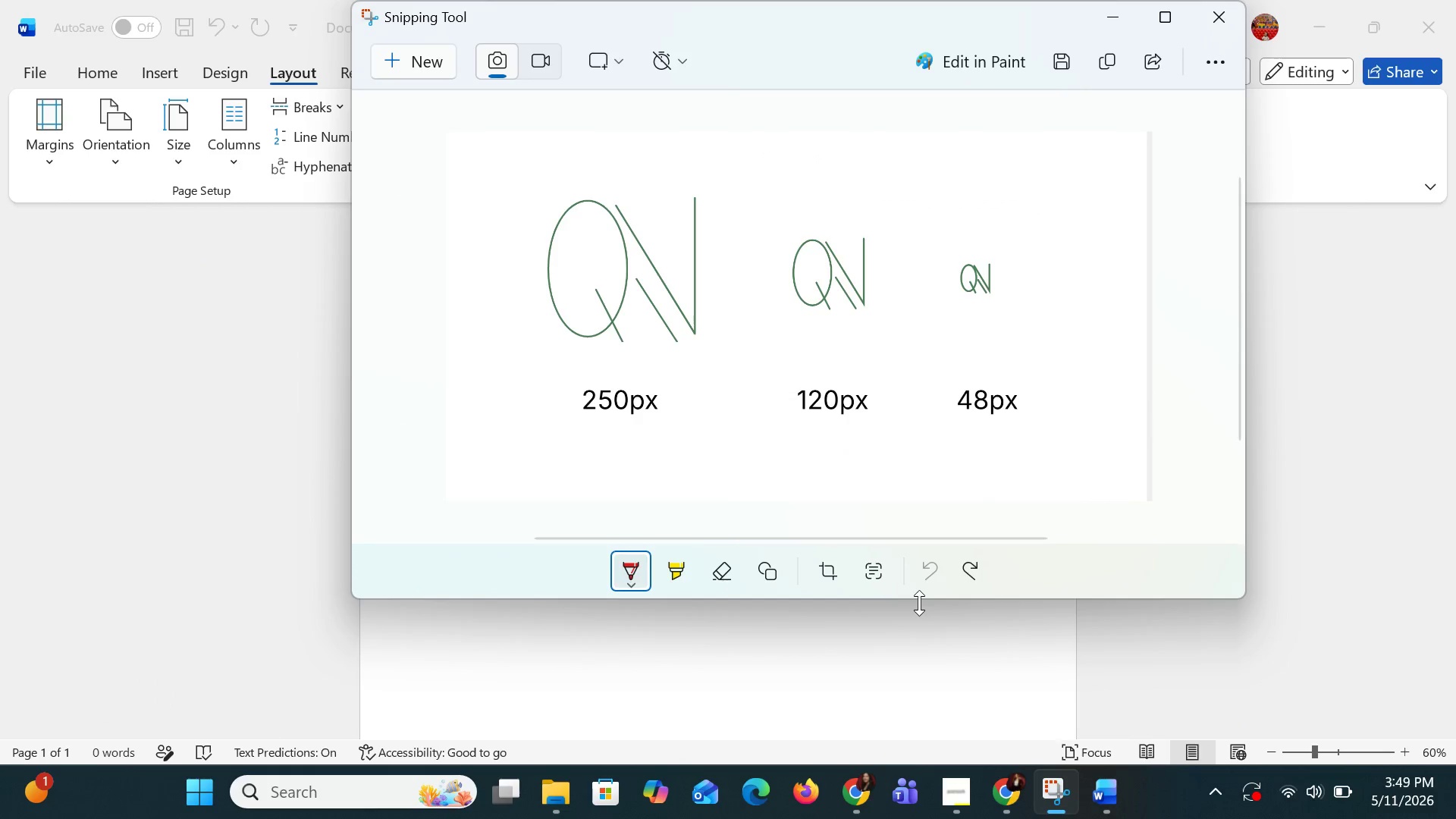 
key(Control+X)
 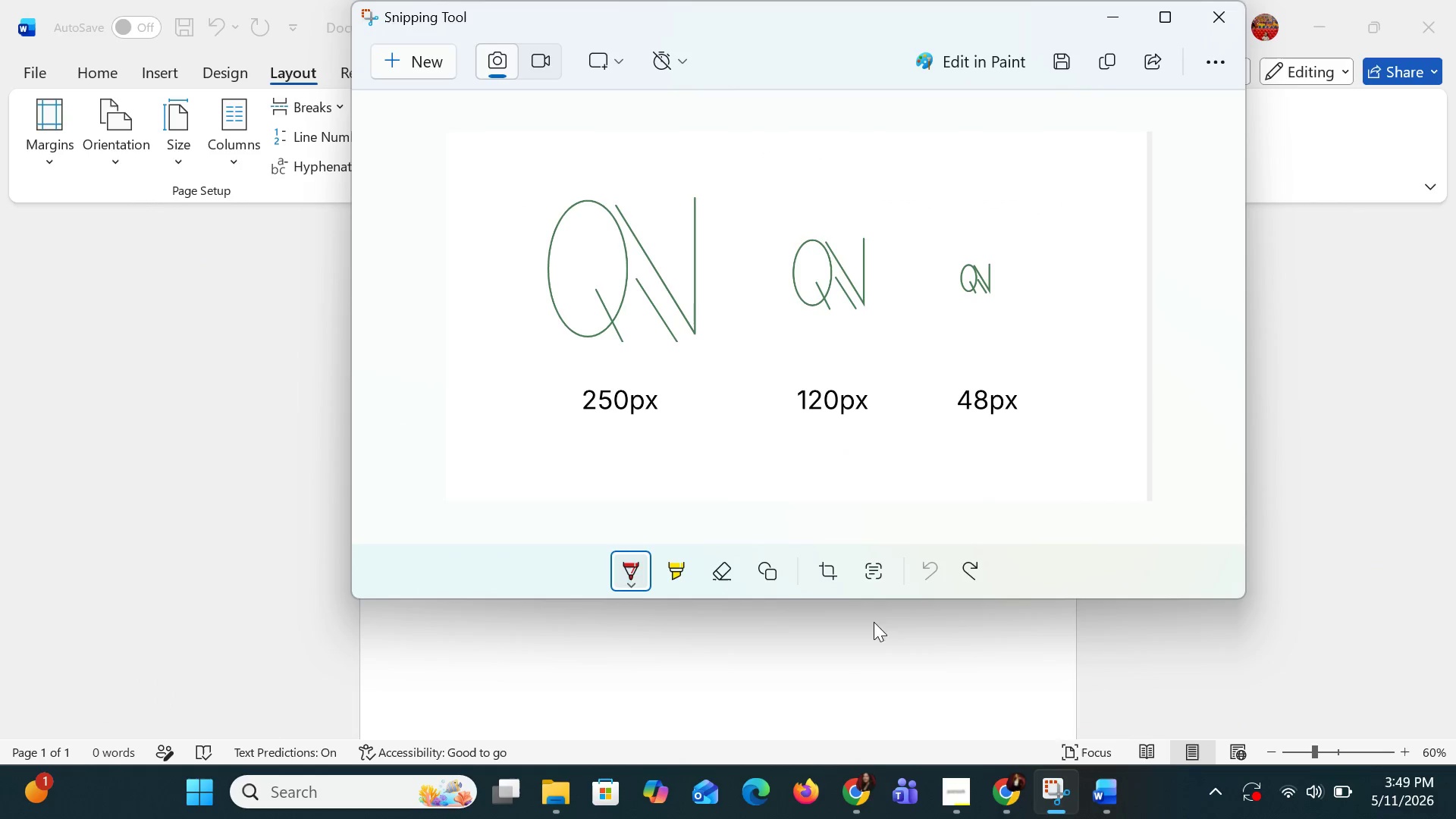 
left_click([852, 643])
 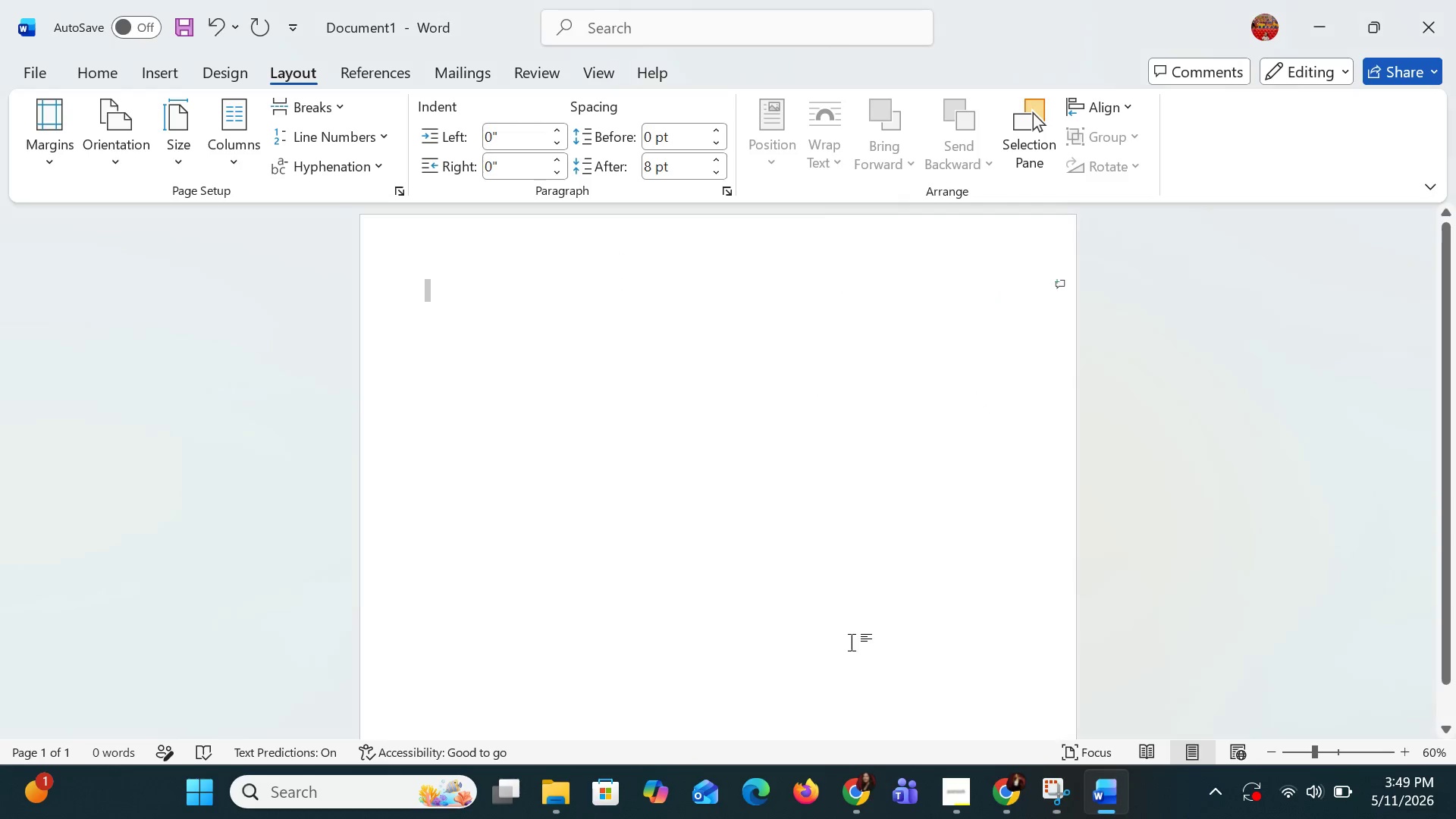 
key(Control+V)
 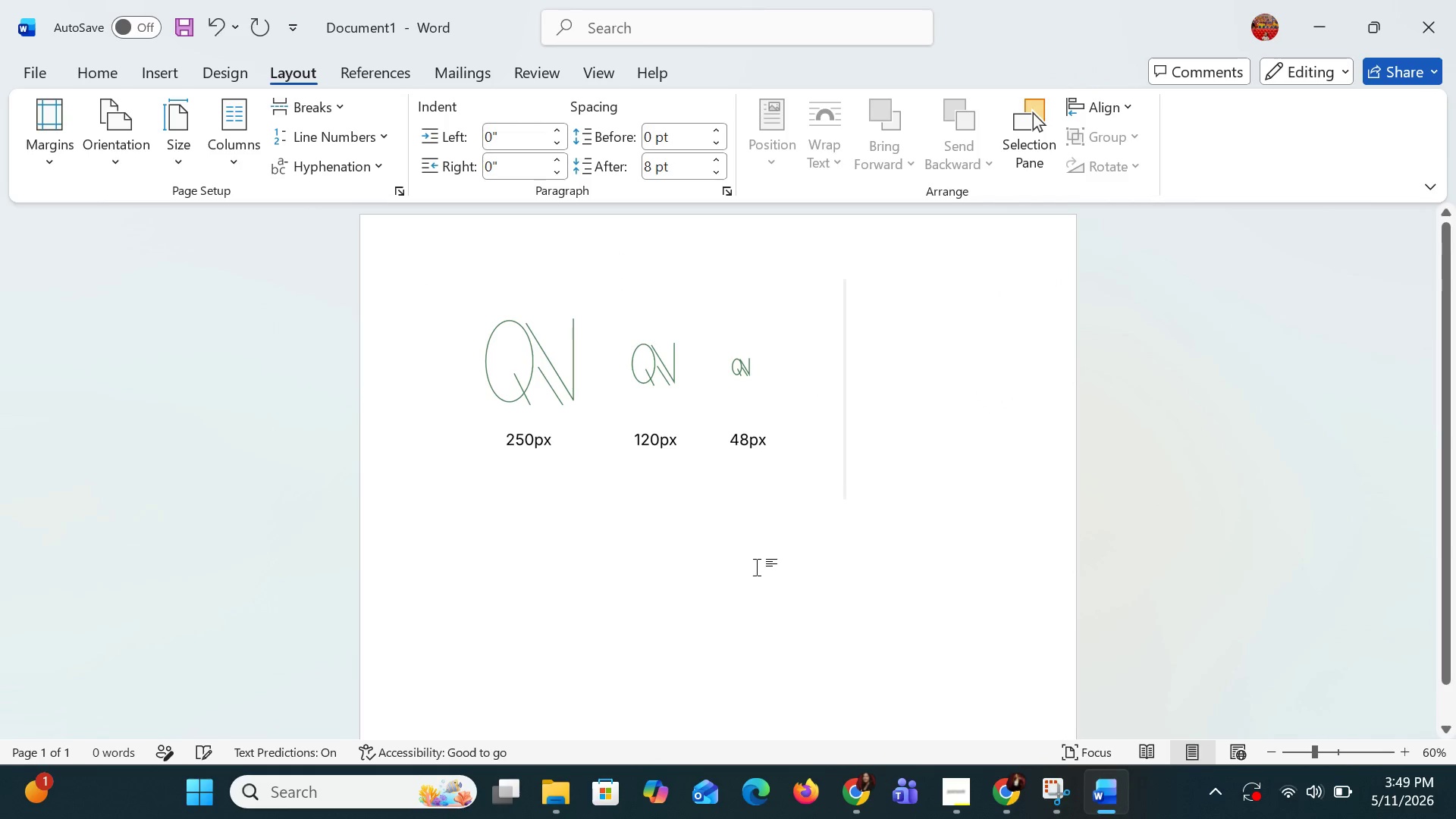 
left_click([723, 432])
 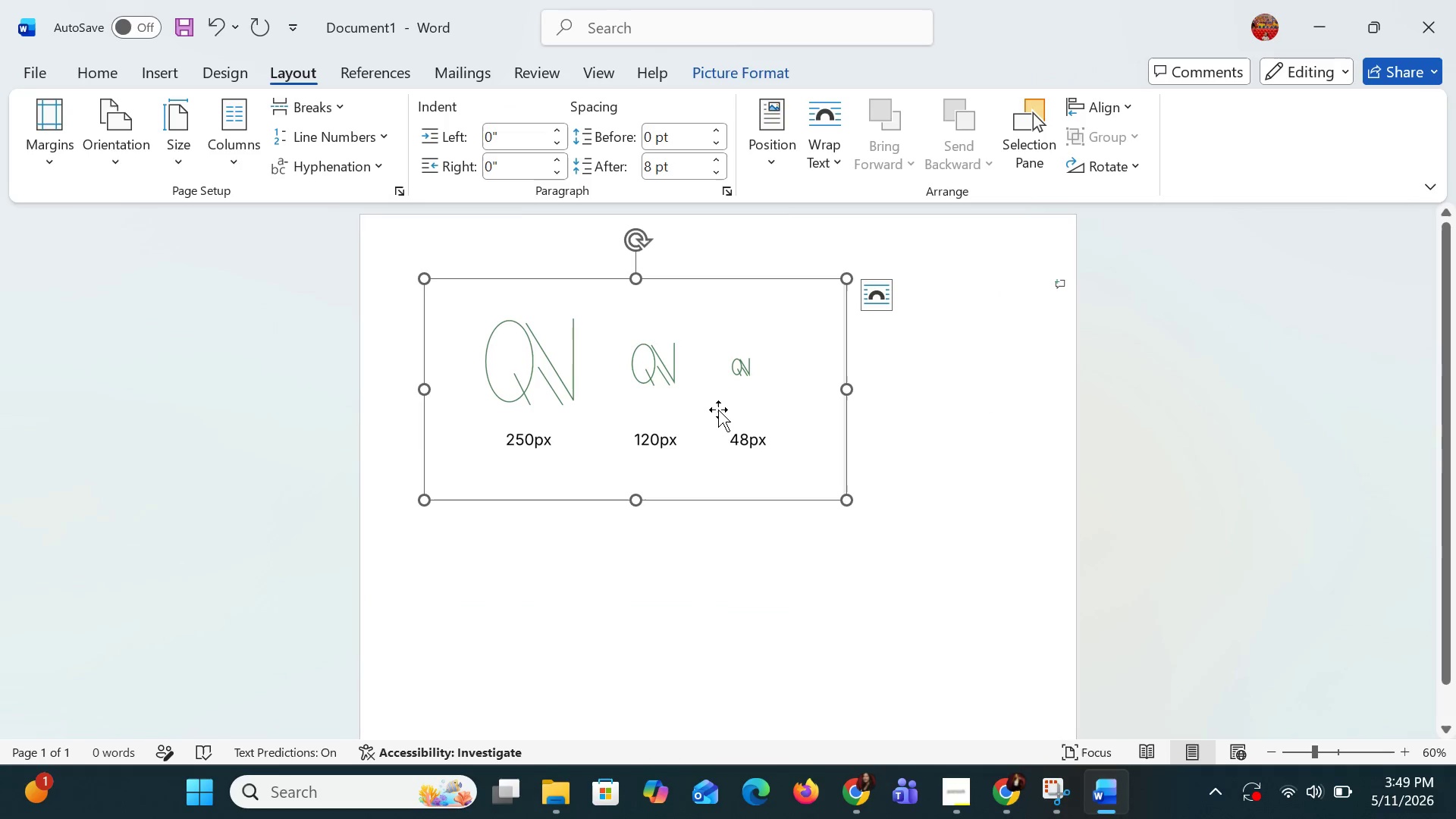 
left_click_drag(start_coordinate=[711, 406], to_coordinate=[723, 412])
 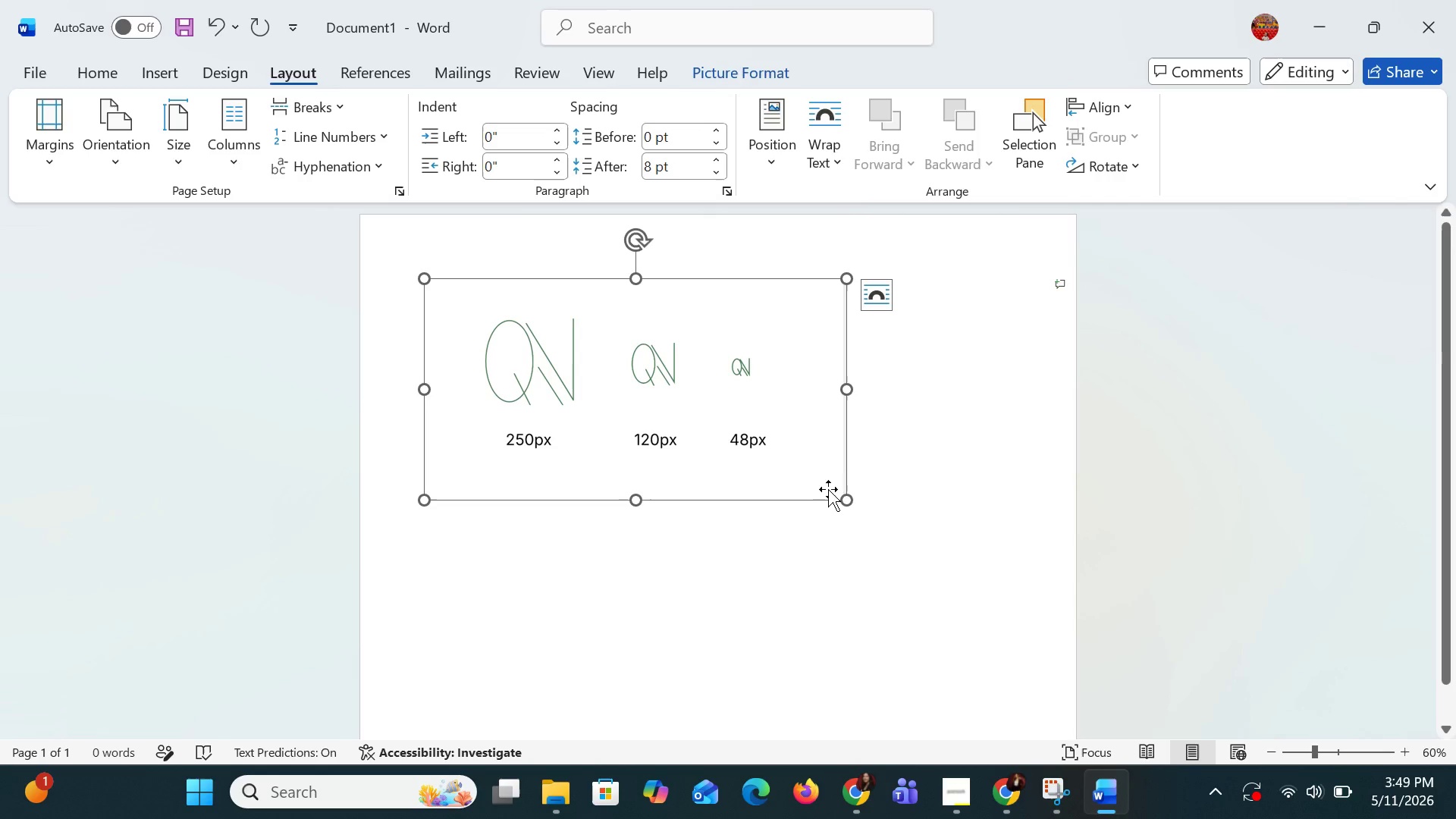 
left_click_drag(start_coordinate=[846, 498], to_coordinate=[1004, 601])
 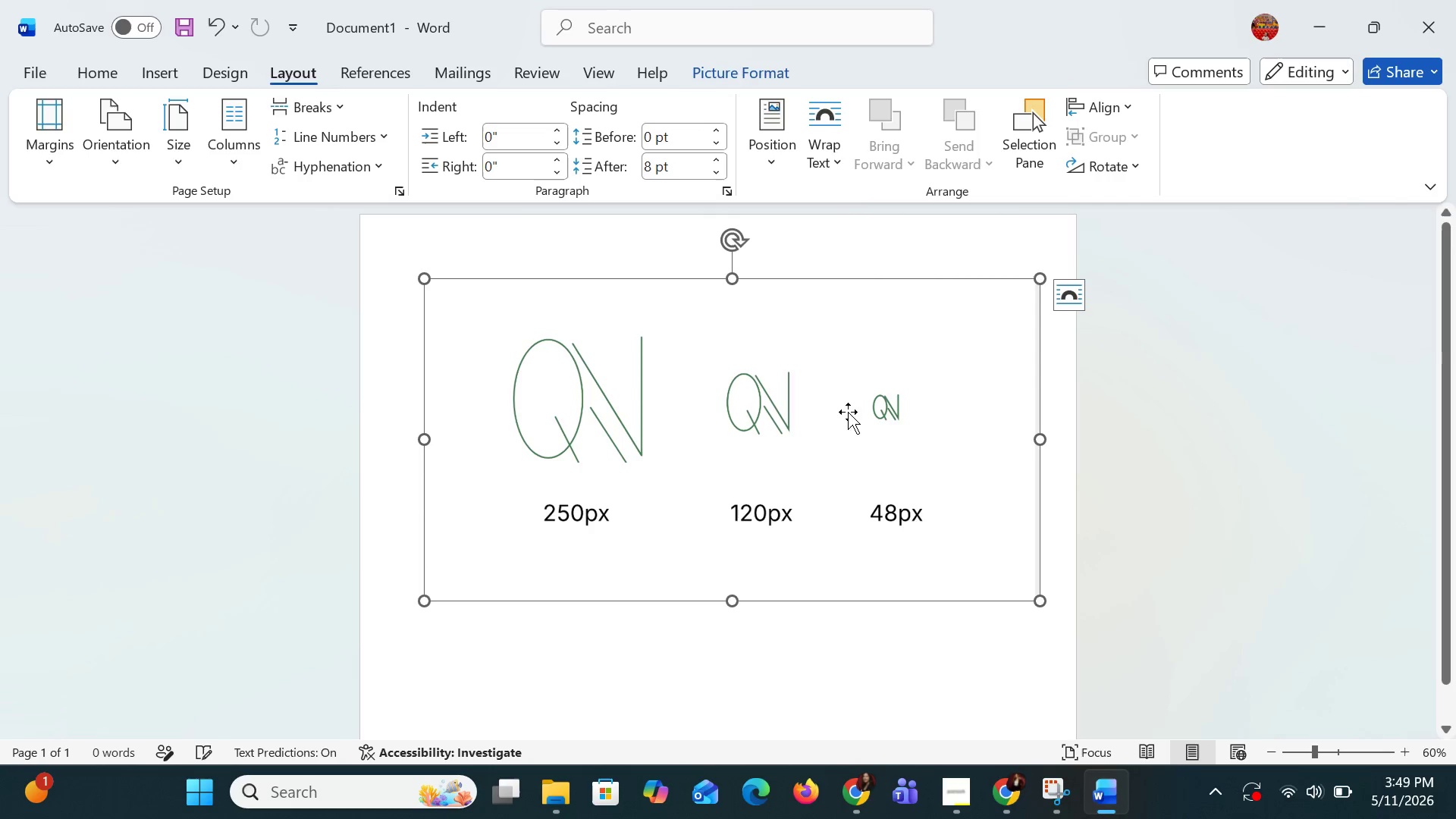 
left_click_drag(start_coordinate=[848, 412], to_coordinate=[847, 458])
 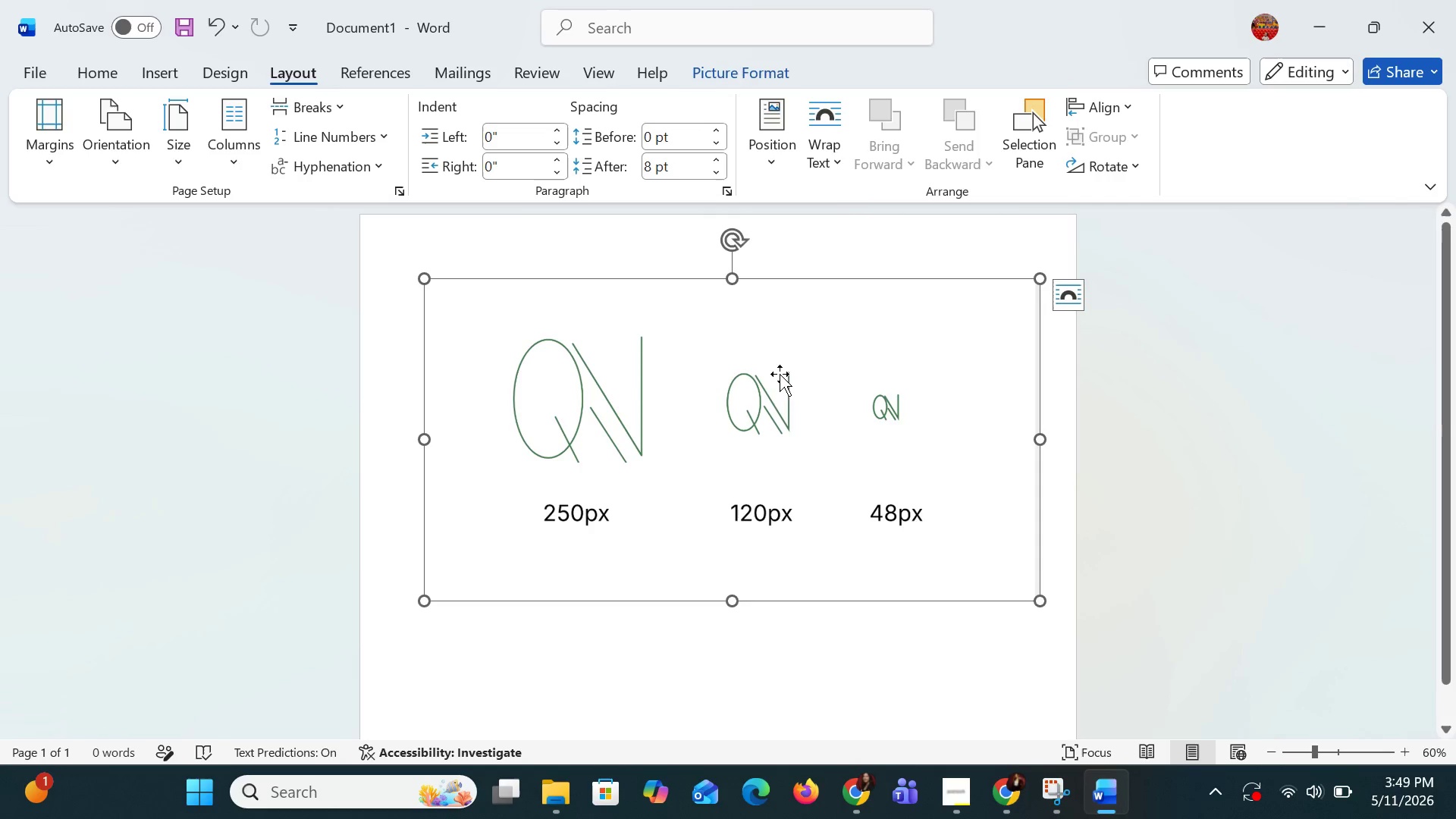 
left_click_drag(start_coordinate=[780, 374], to_coordinate=[774, 400])
 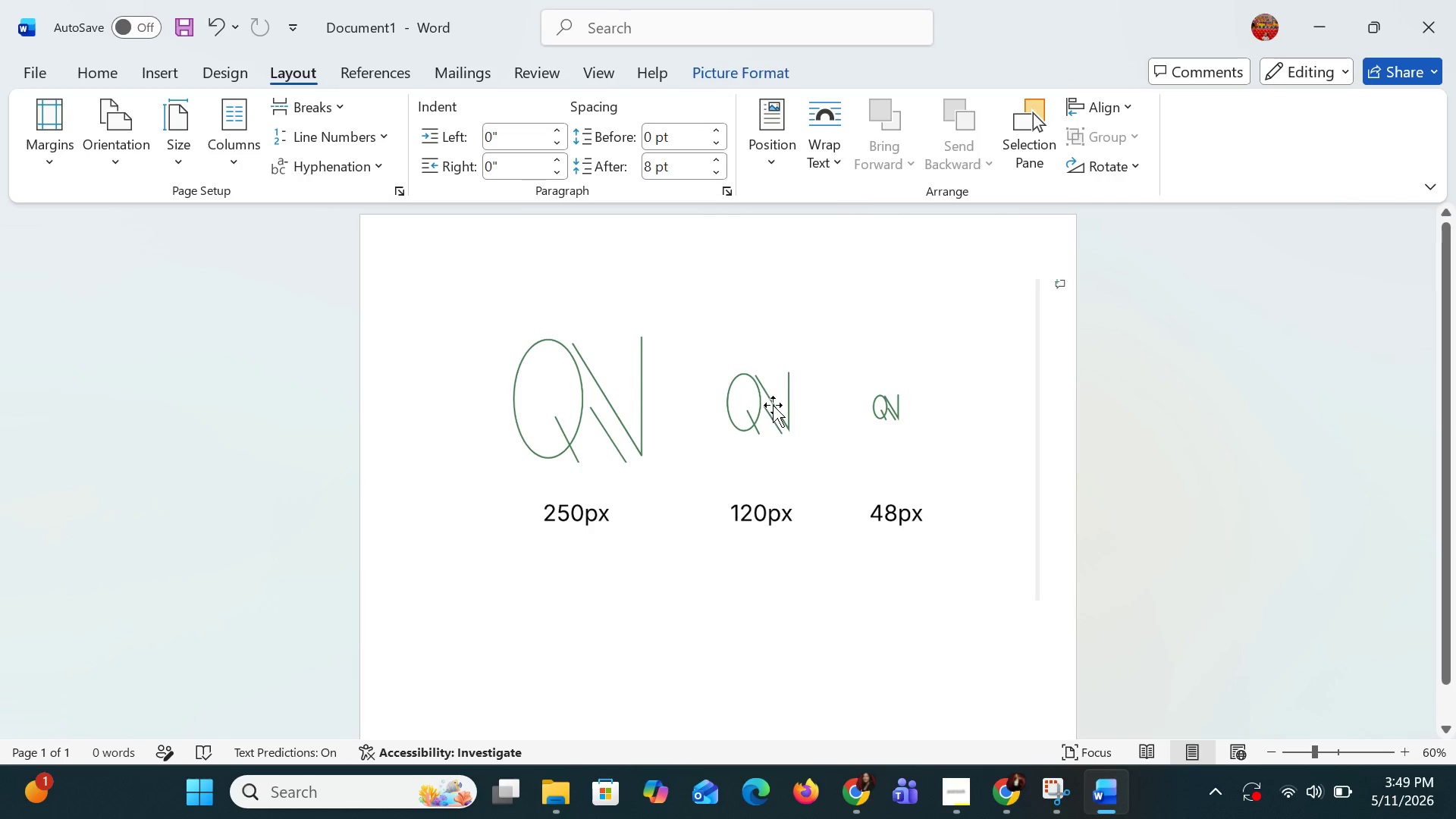 
left_click([774, 410])
 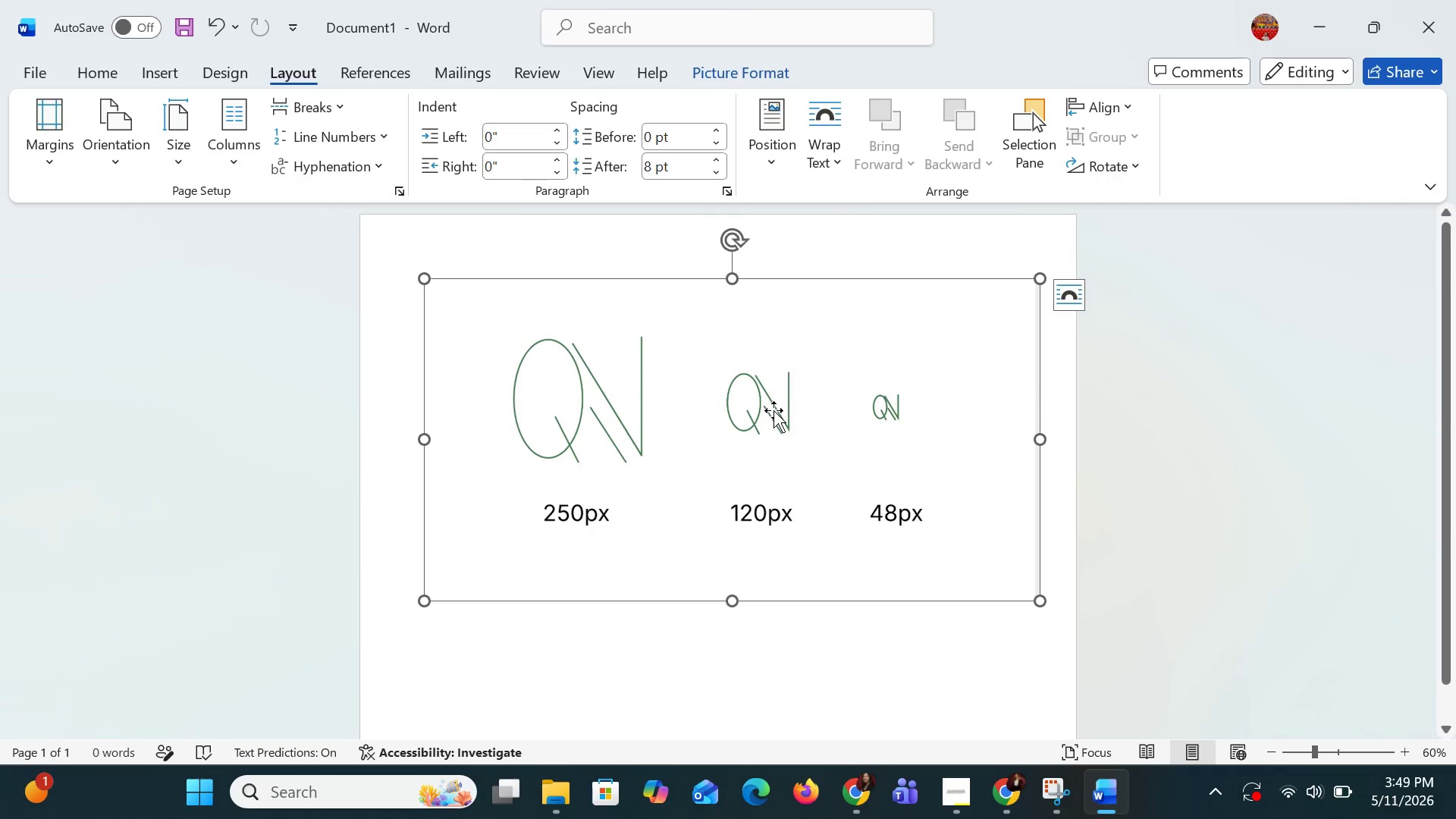 
left_click_drag(start_coordinate=[774, 410], to_coordinate=[745, 410])
 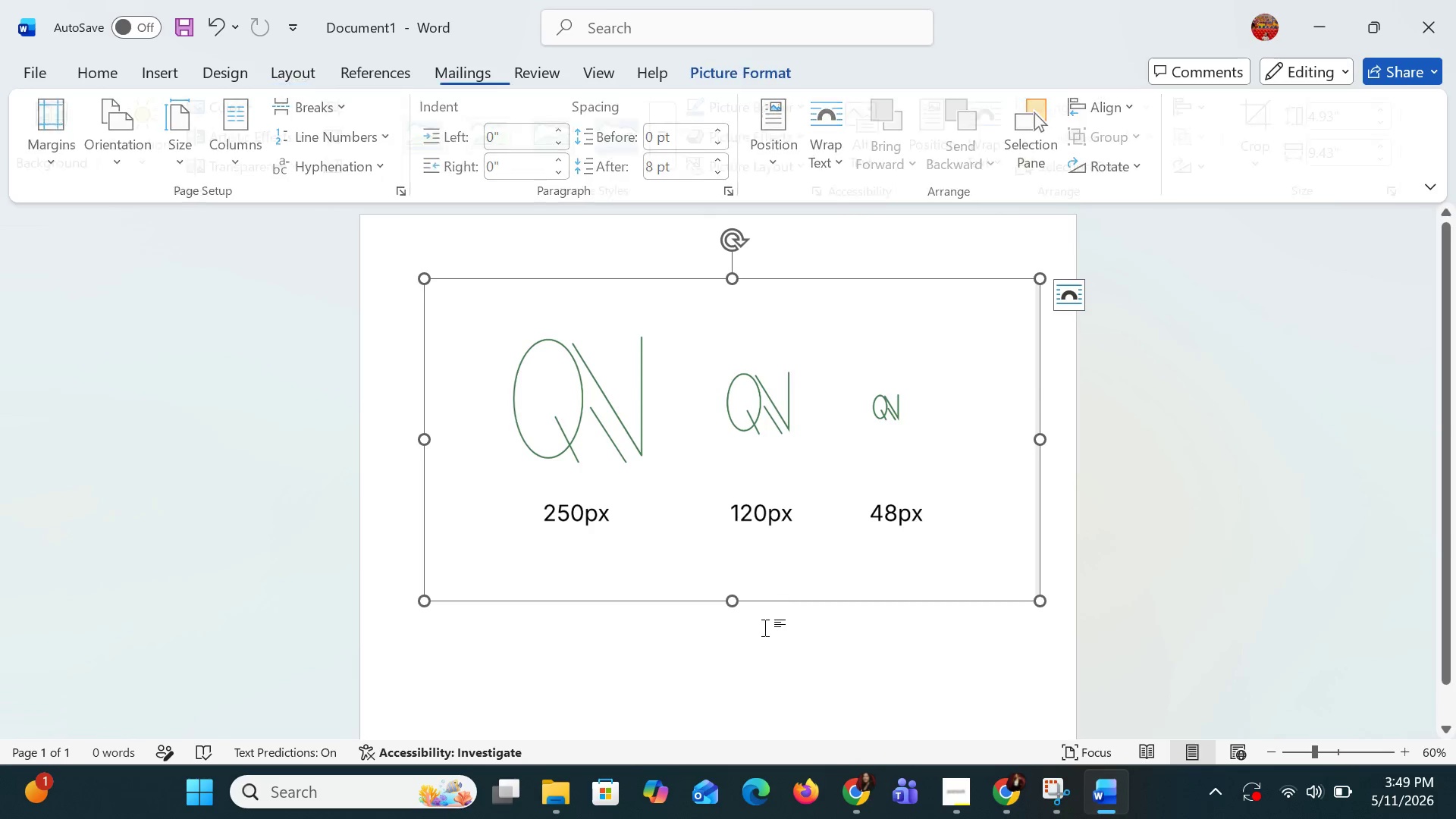 
left_click([765, 631])
 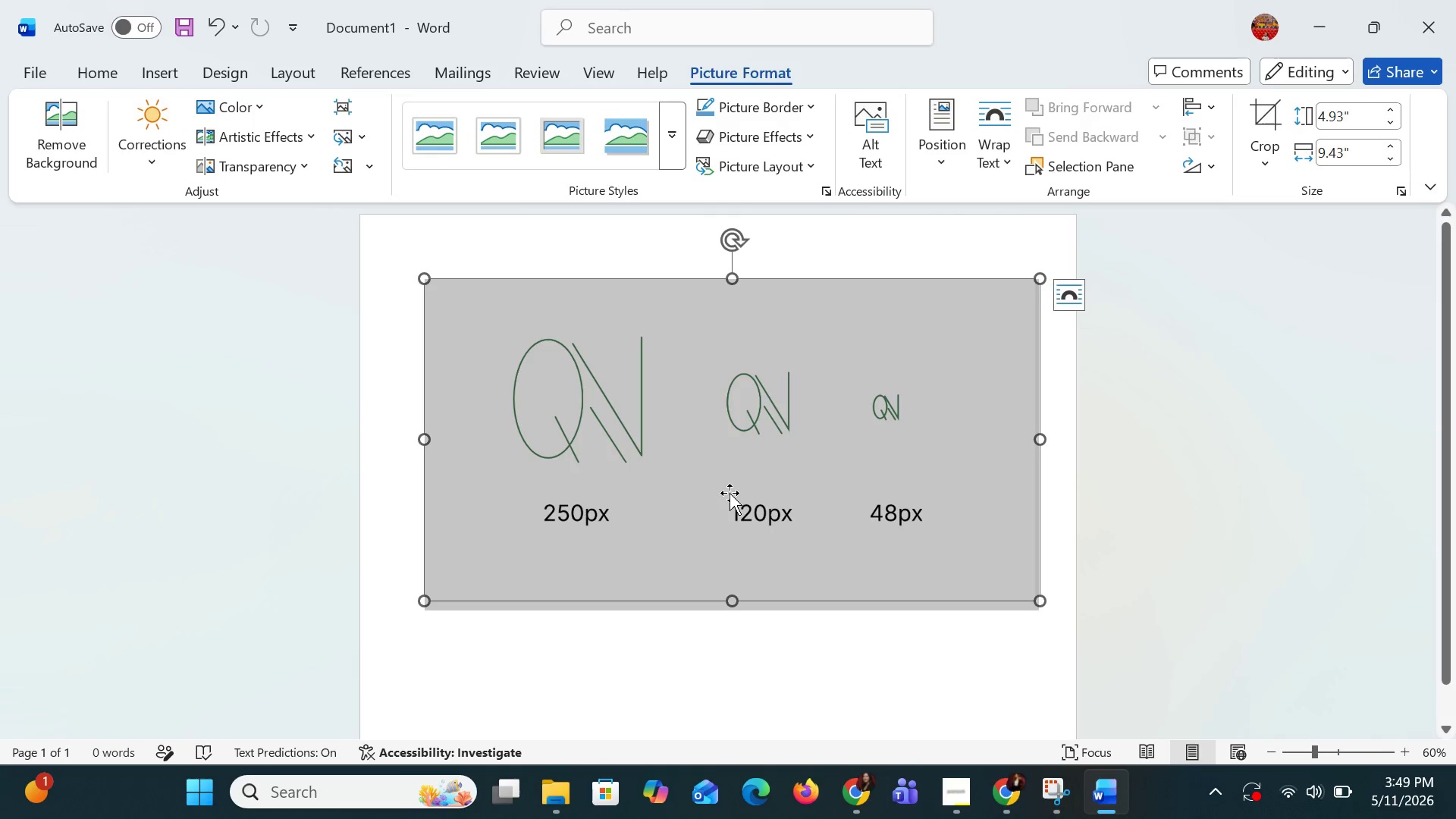 
left_click([730, 493])
 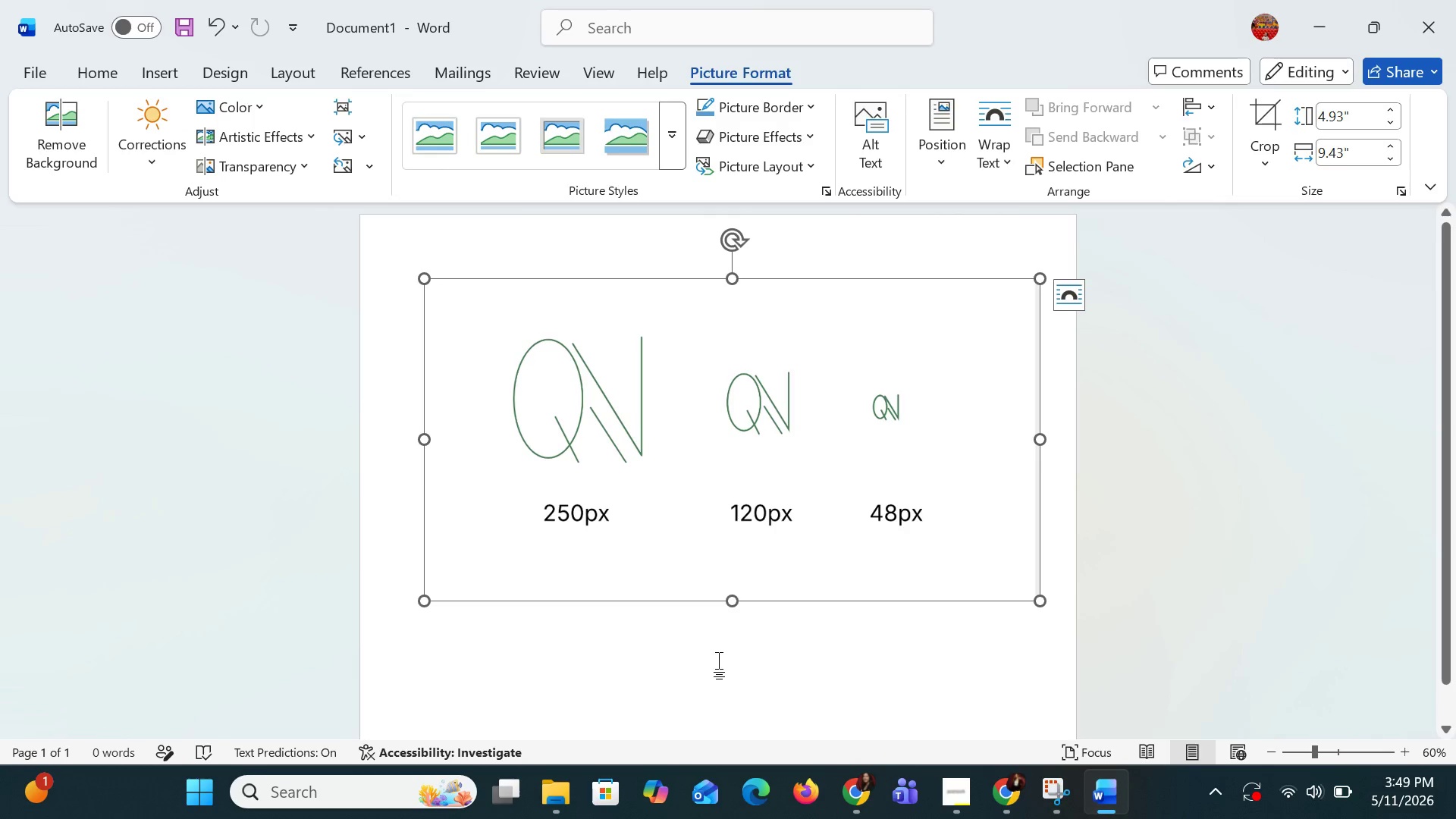 
left_click([718, 663])
 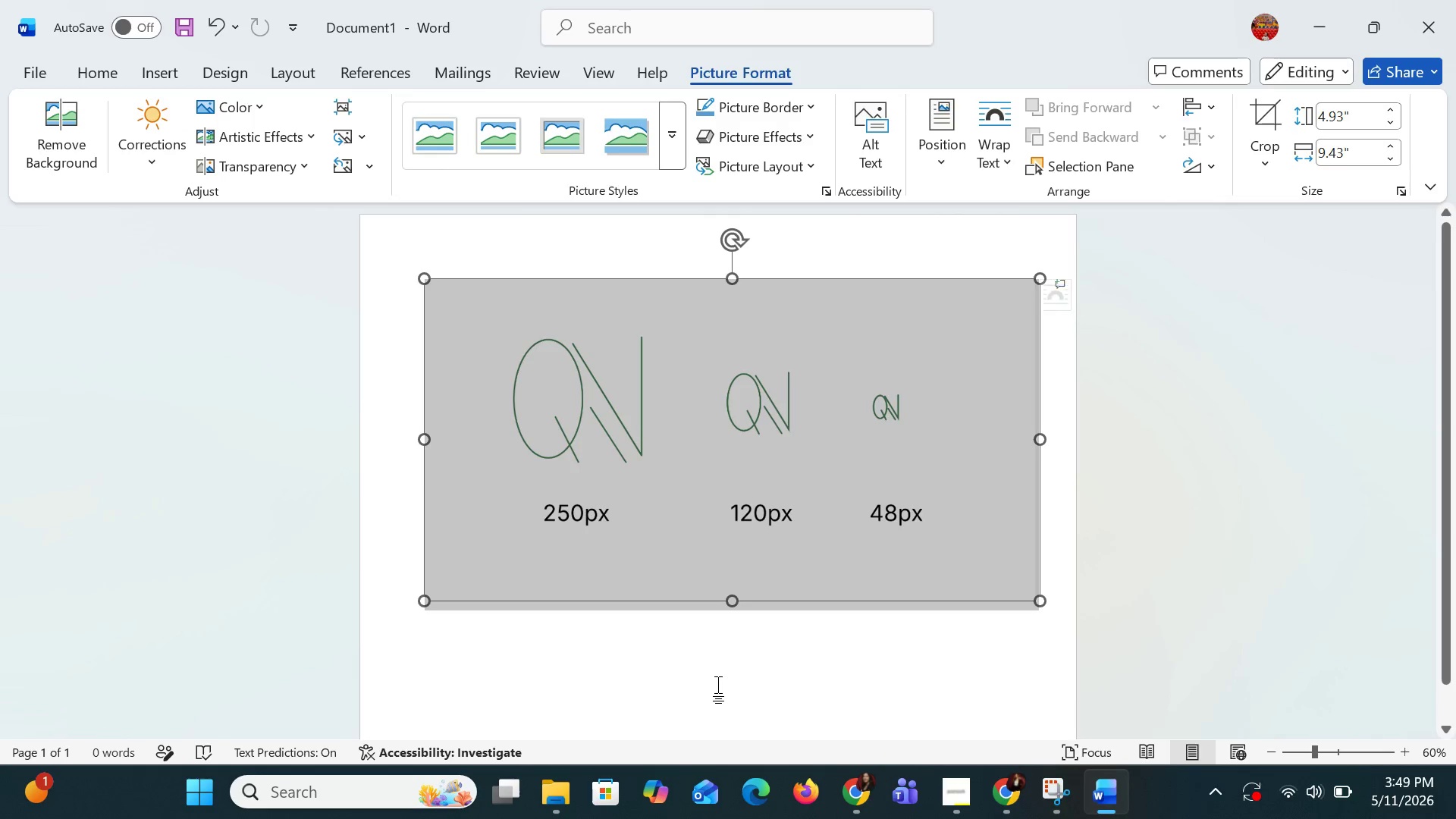 
left_click([718, 686])
 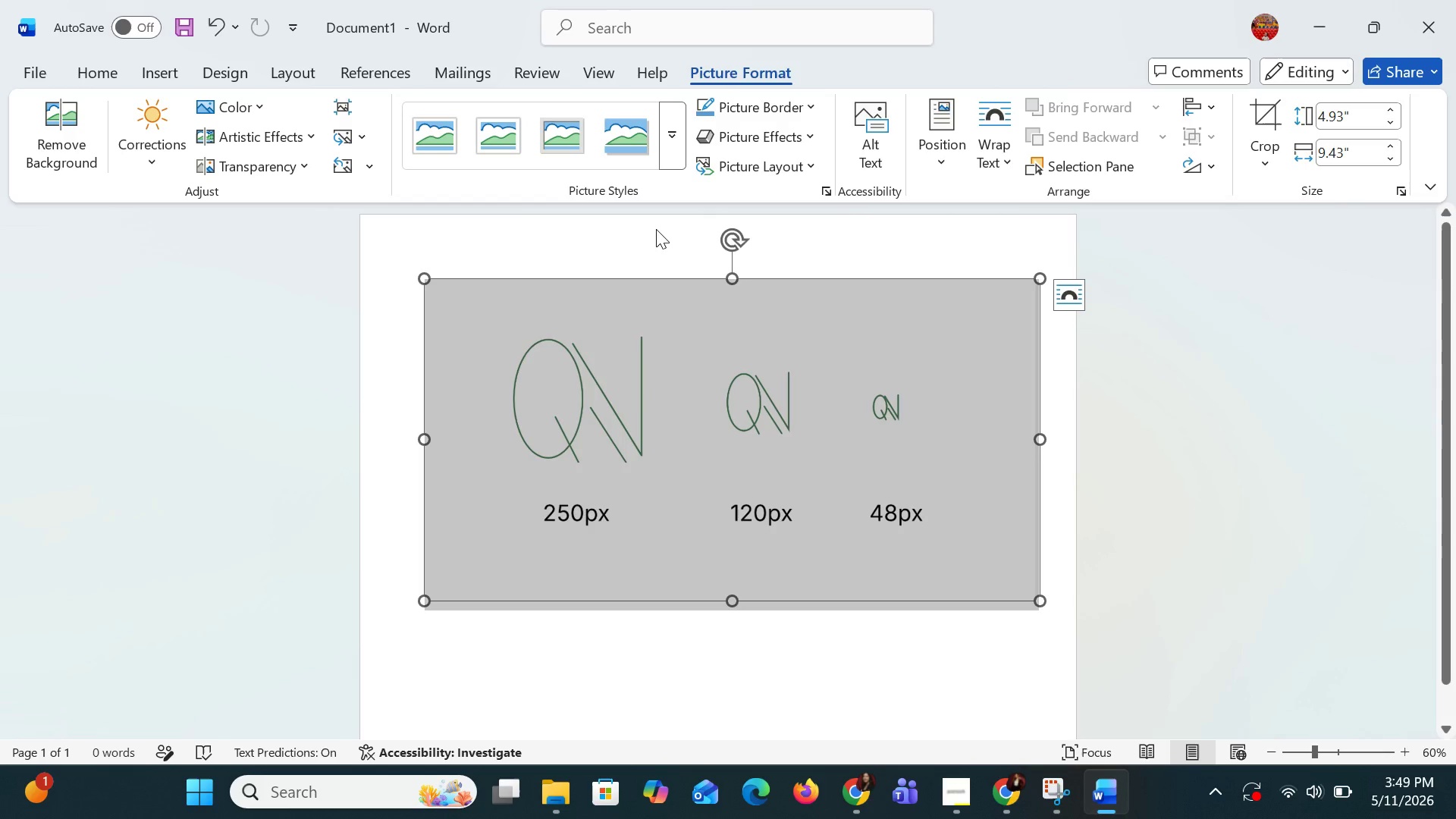 
left_click([656, 229])
 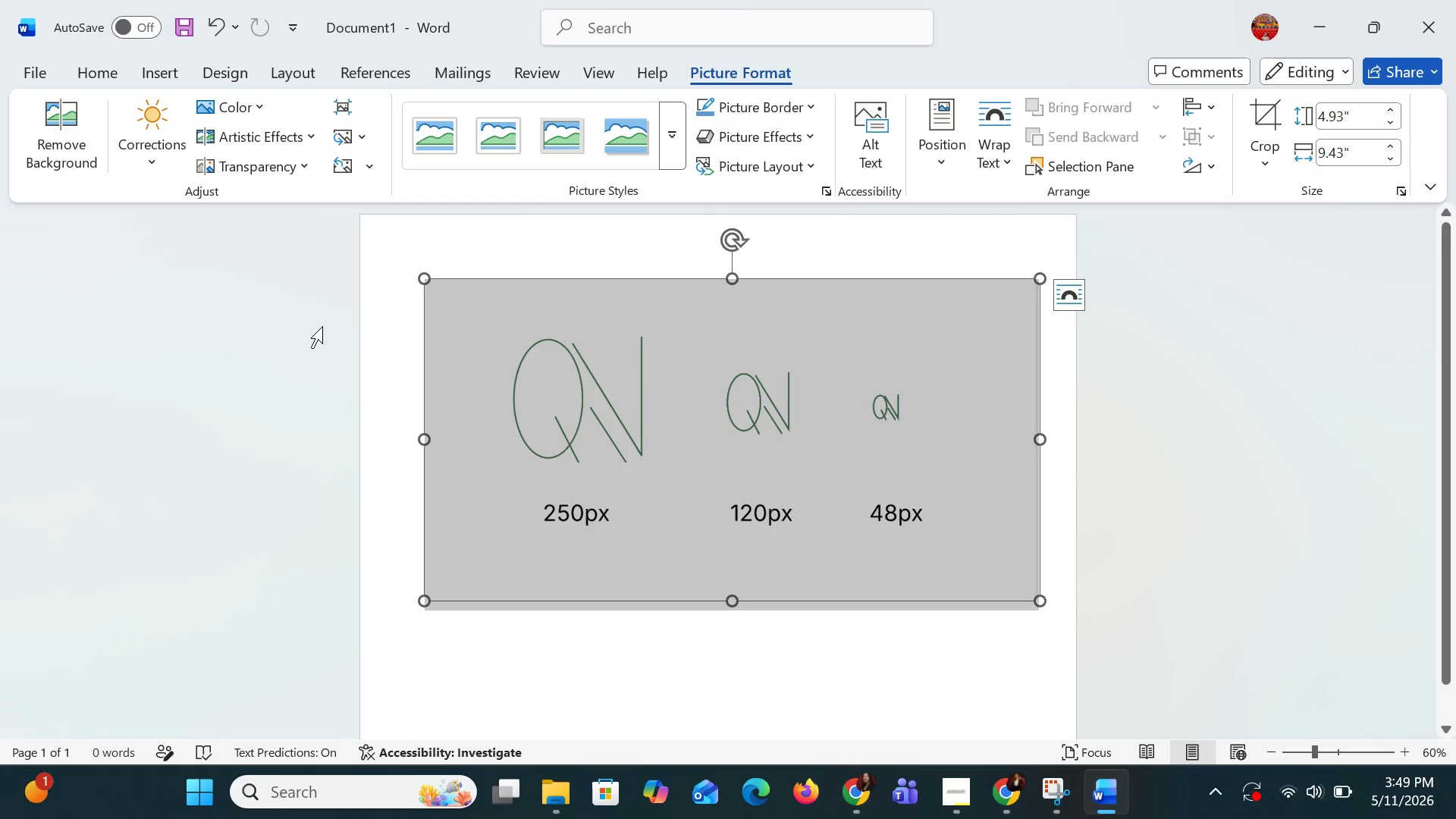 
left_click([570, 460])
 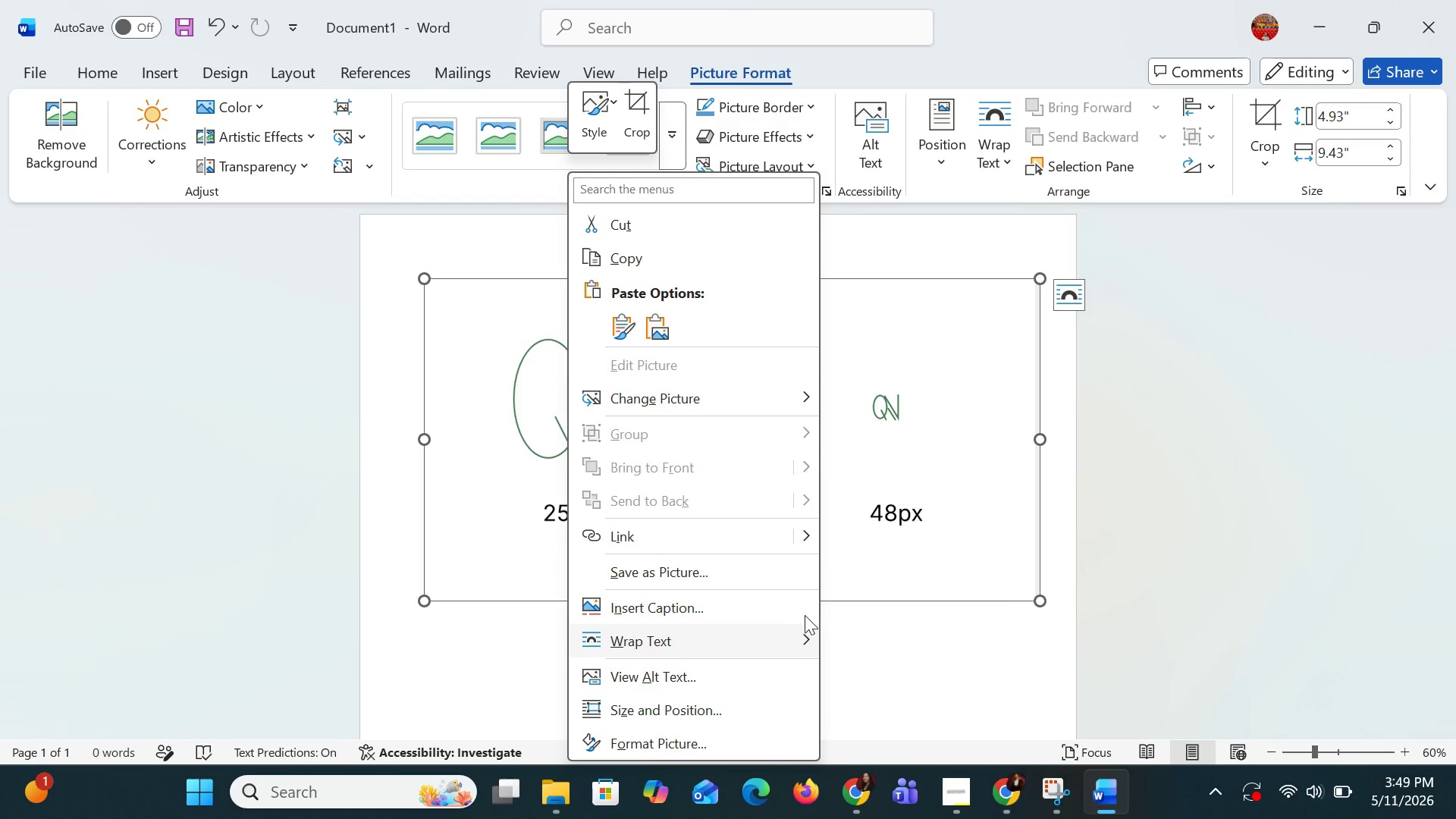 
left_click([852, 570])
 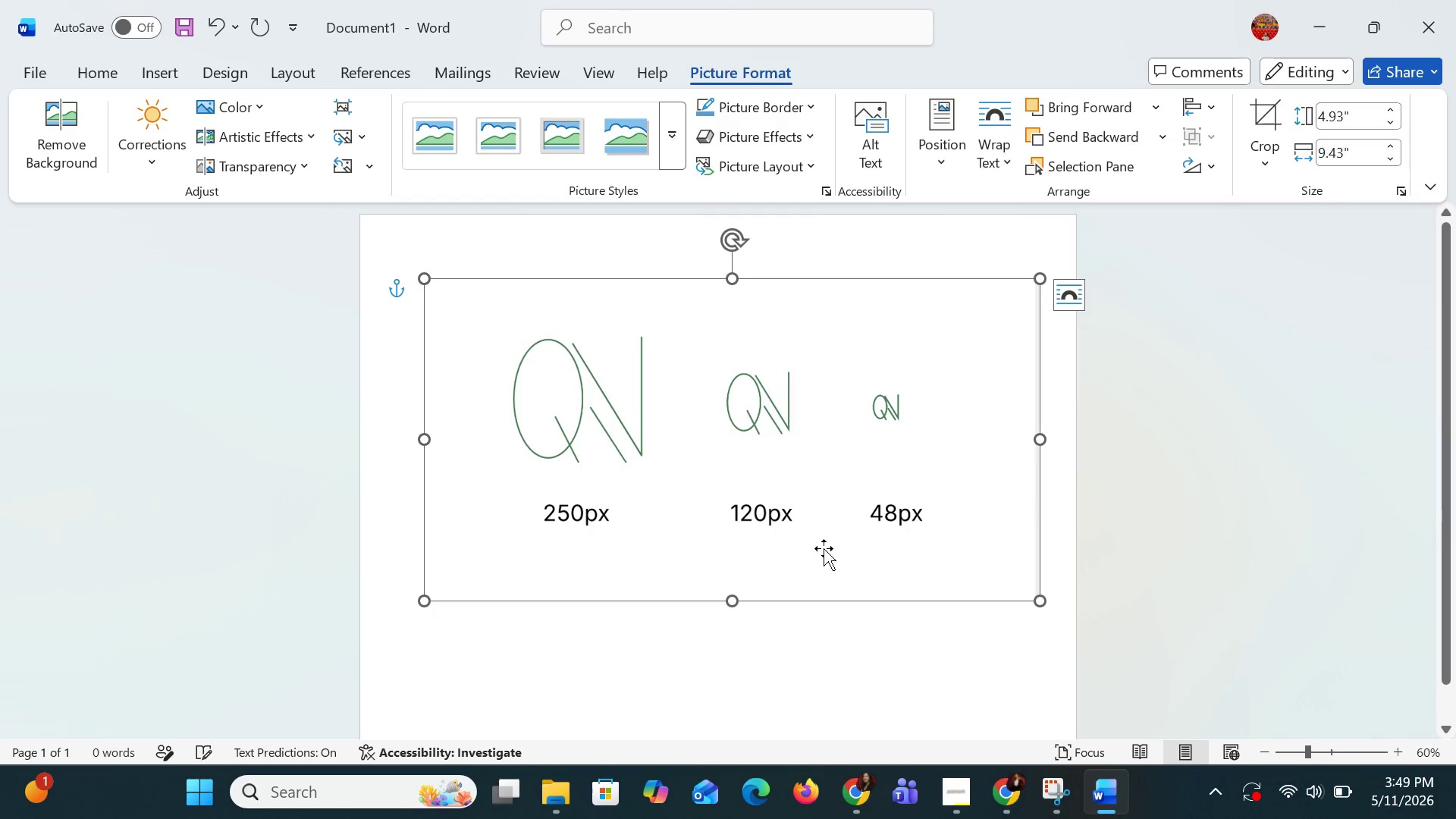 
left_click_drag(start_coordinate=[812, 537], to_coordinate=[809, 569])
 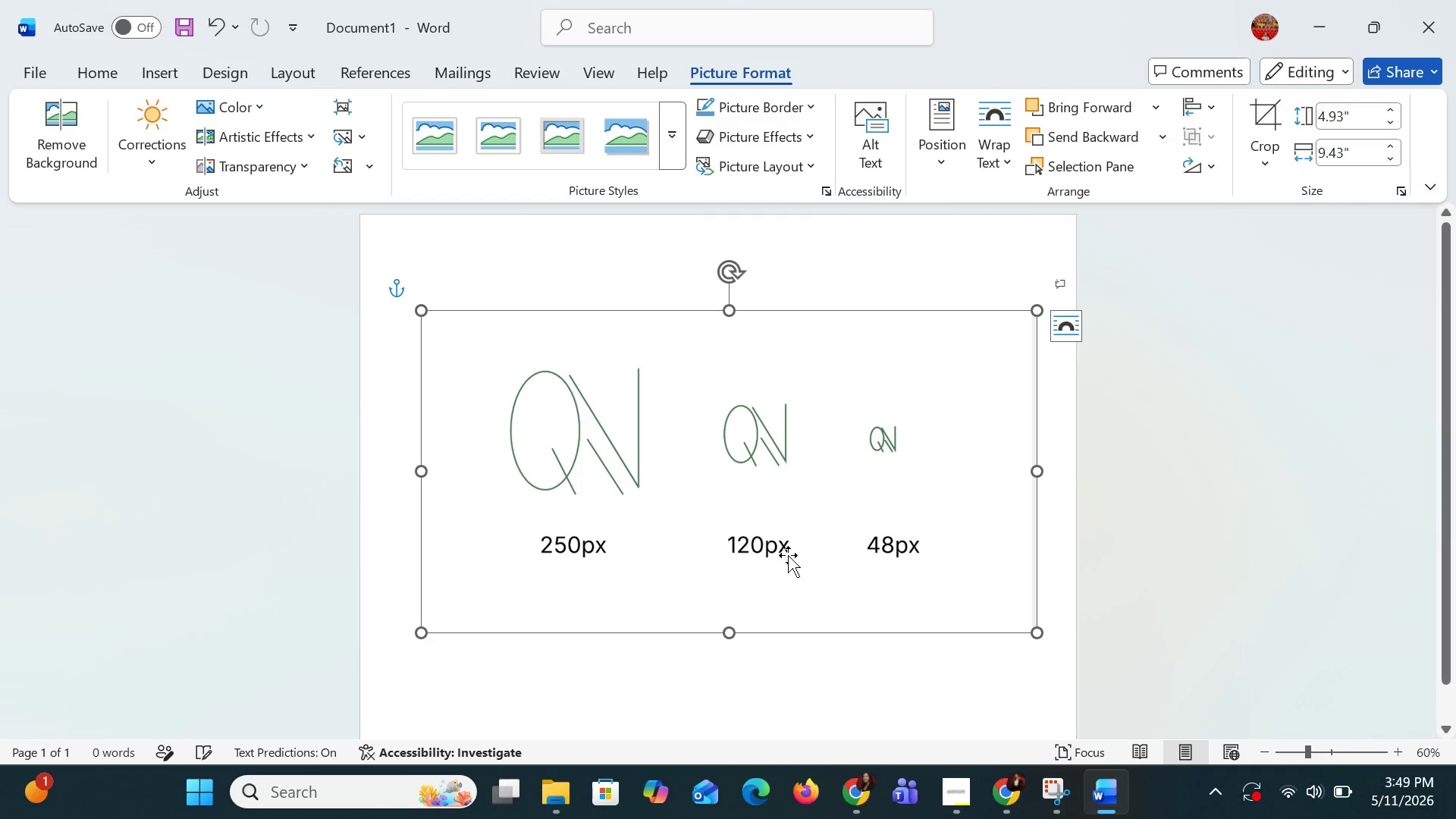 
left_click_drag(start_coordinate=[786, 551], to_coordinate=[794, 558])
 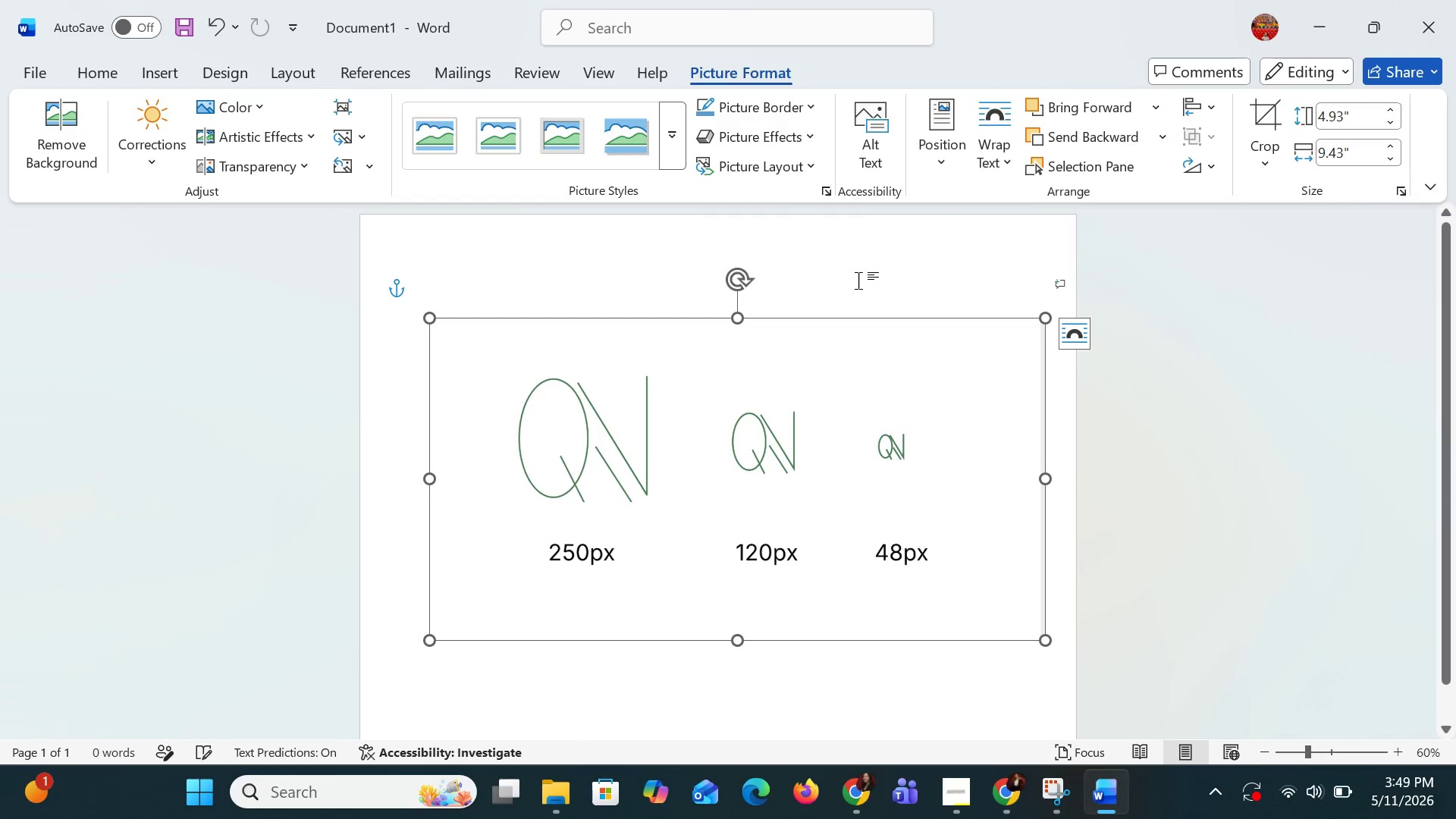 
left_click([862, 265])
 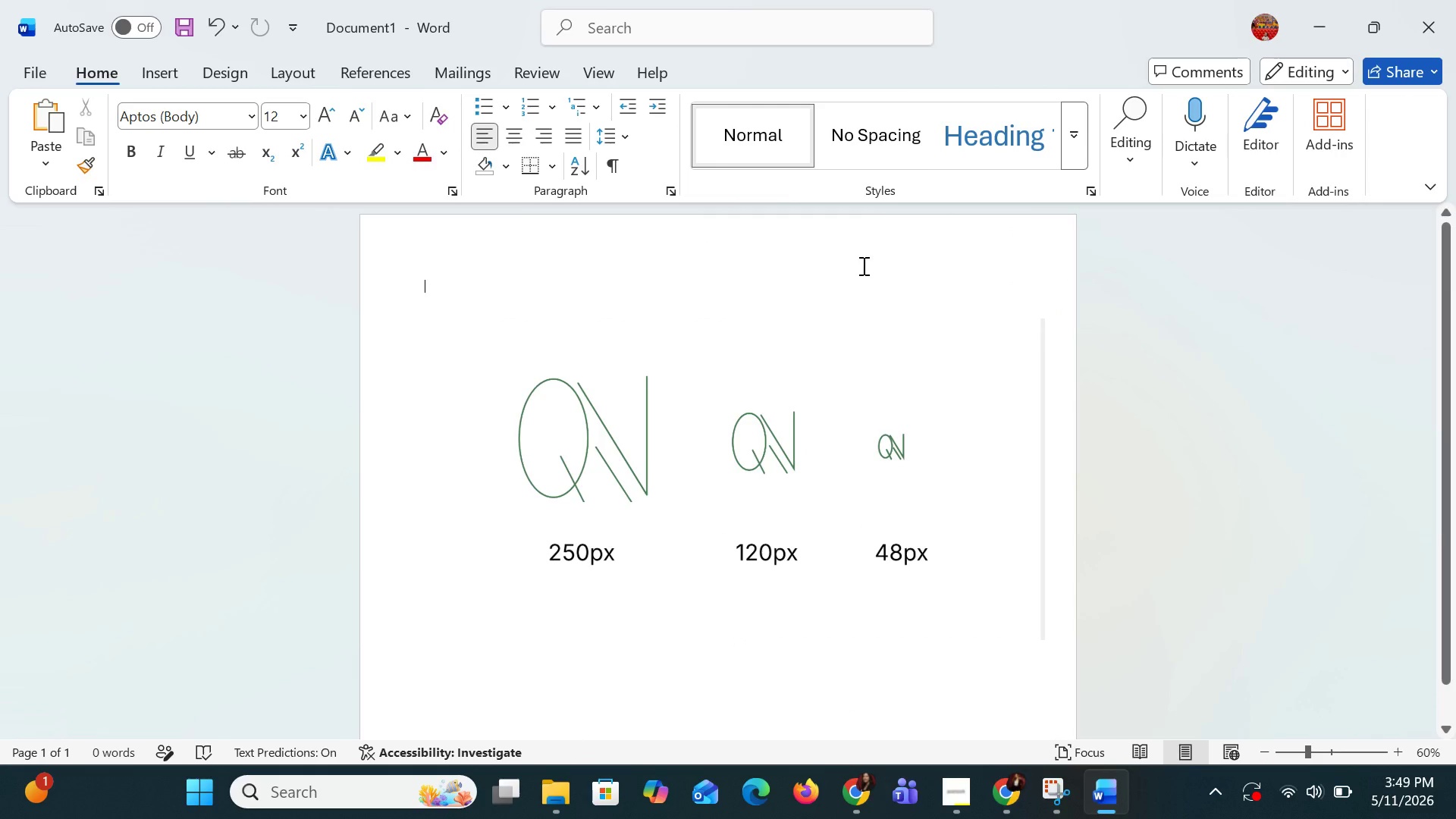 
key(Control+S)
 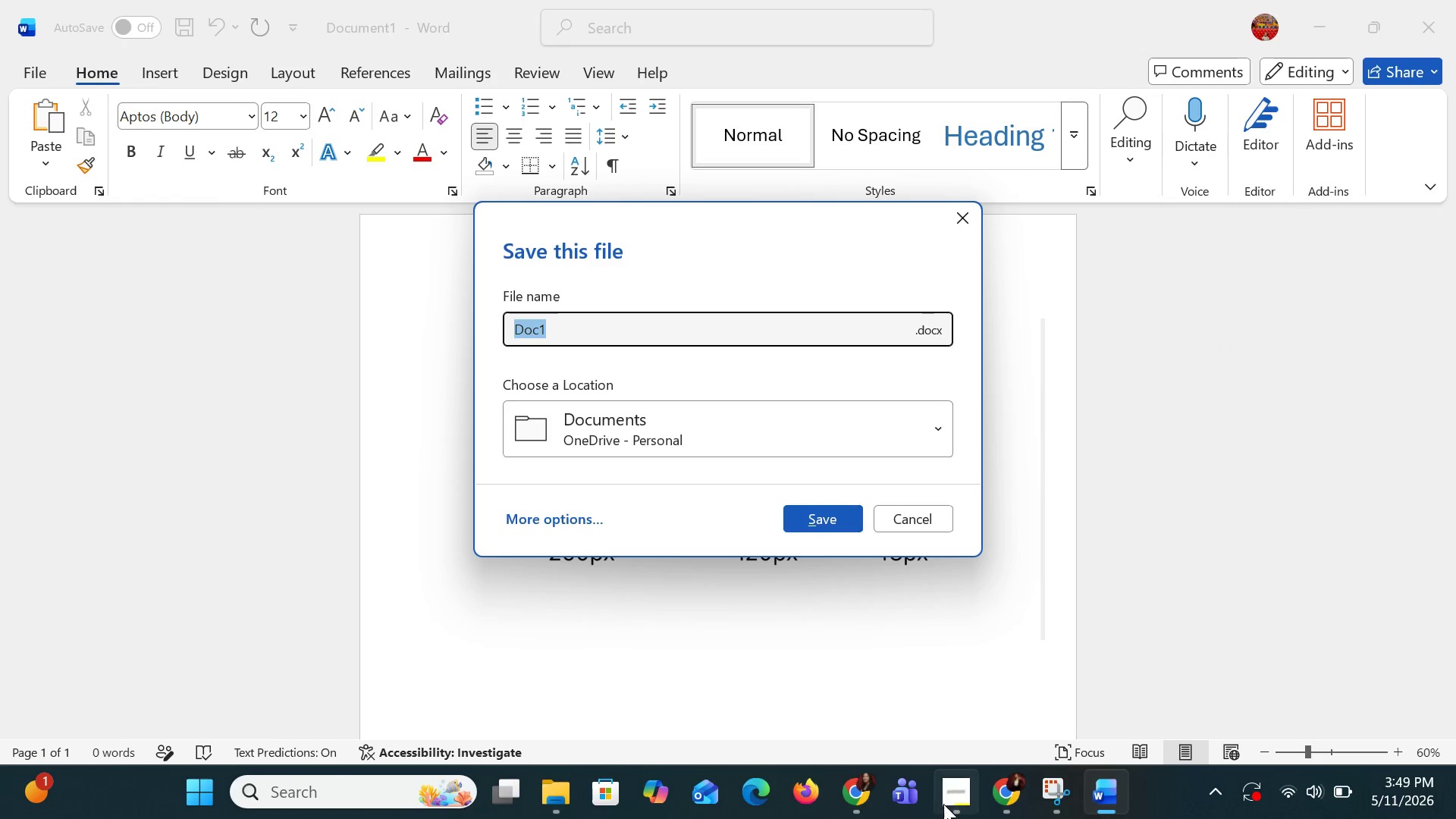 
left_click([937, 673])